 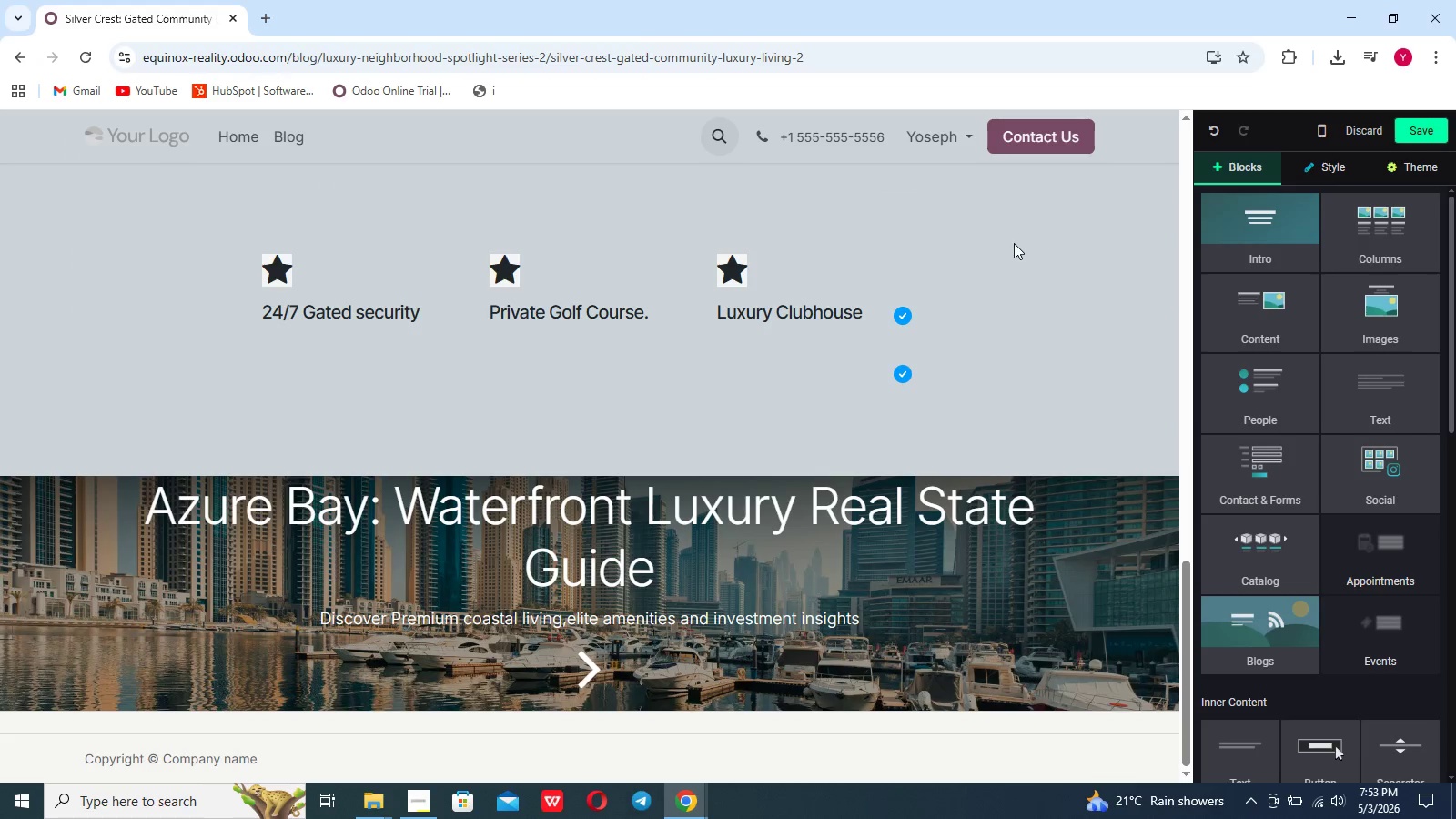 
left_click([1261, 248])
 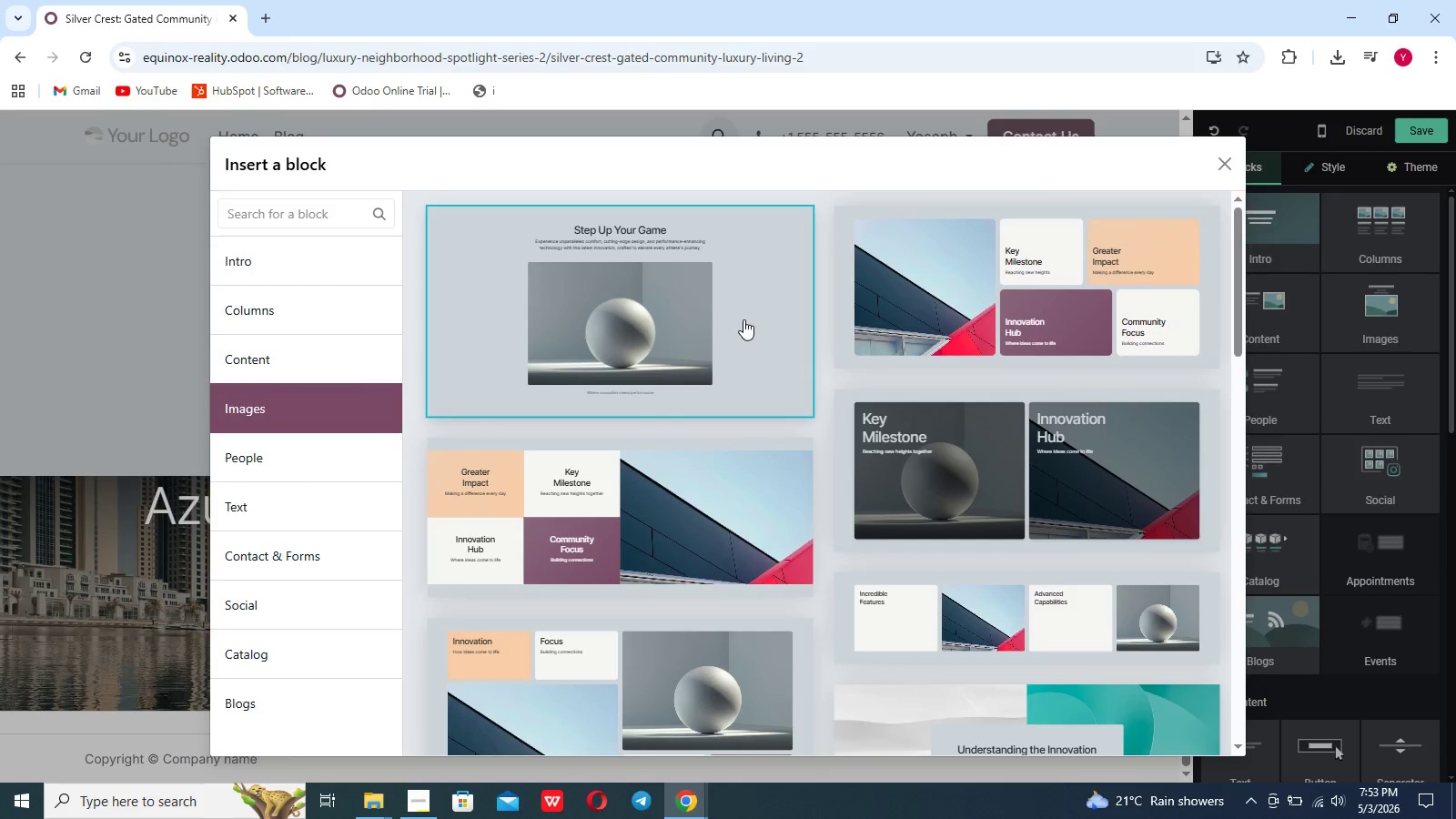 
wait(5.33)
 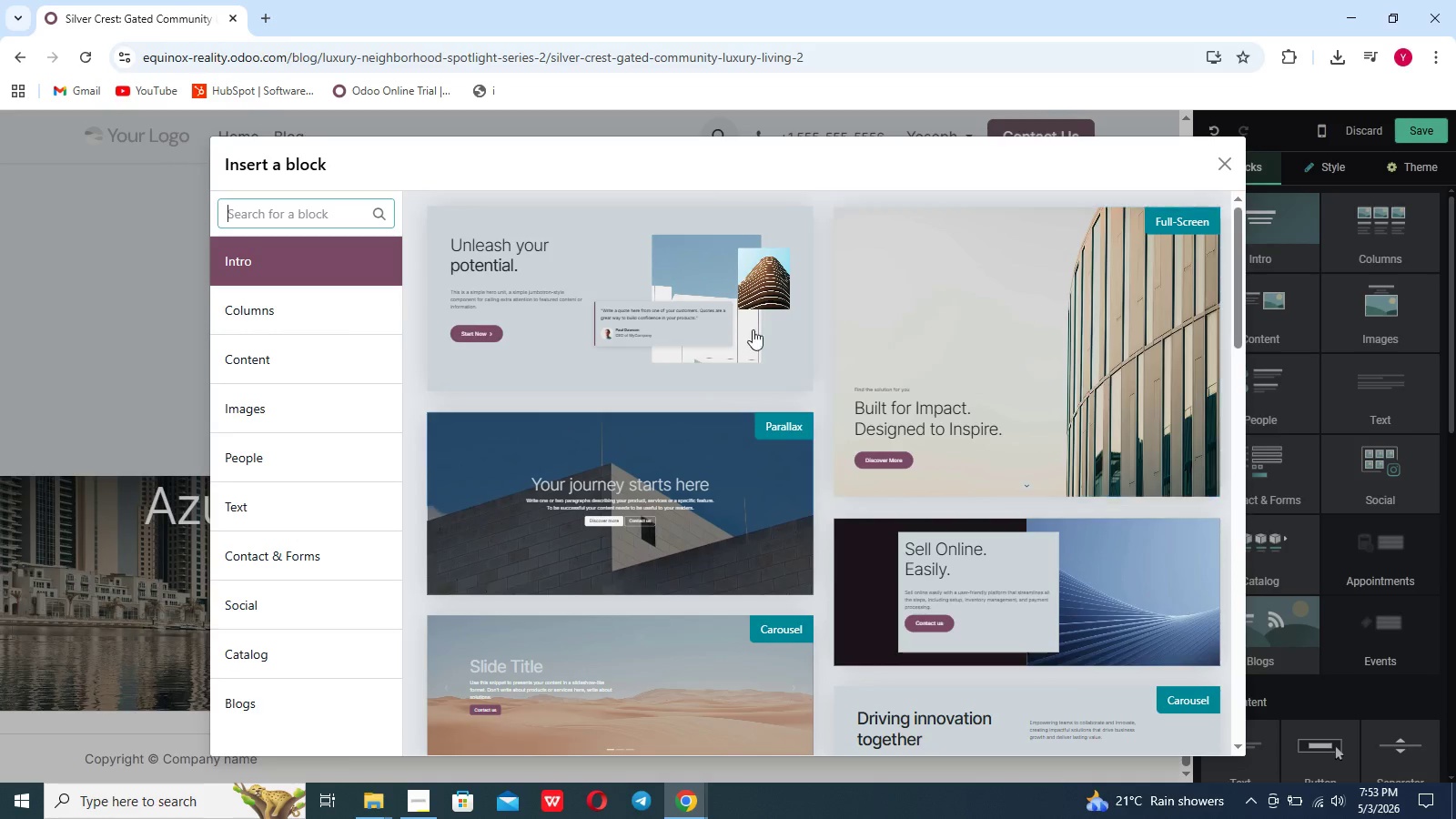 
left_click([305, 511])
 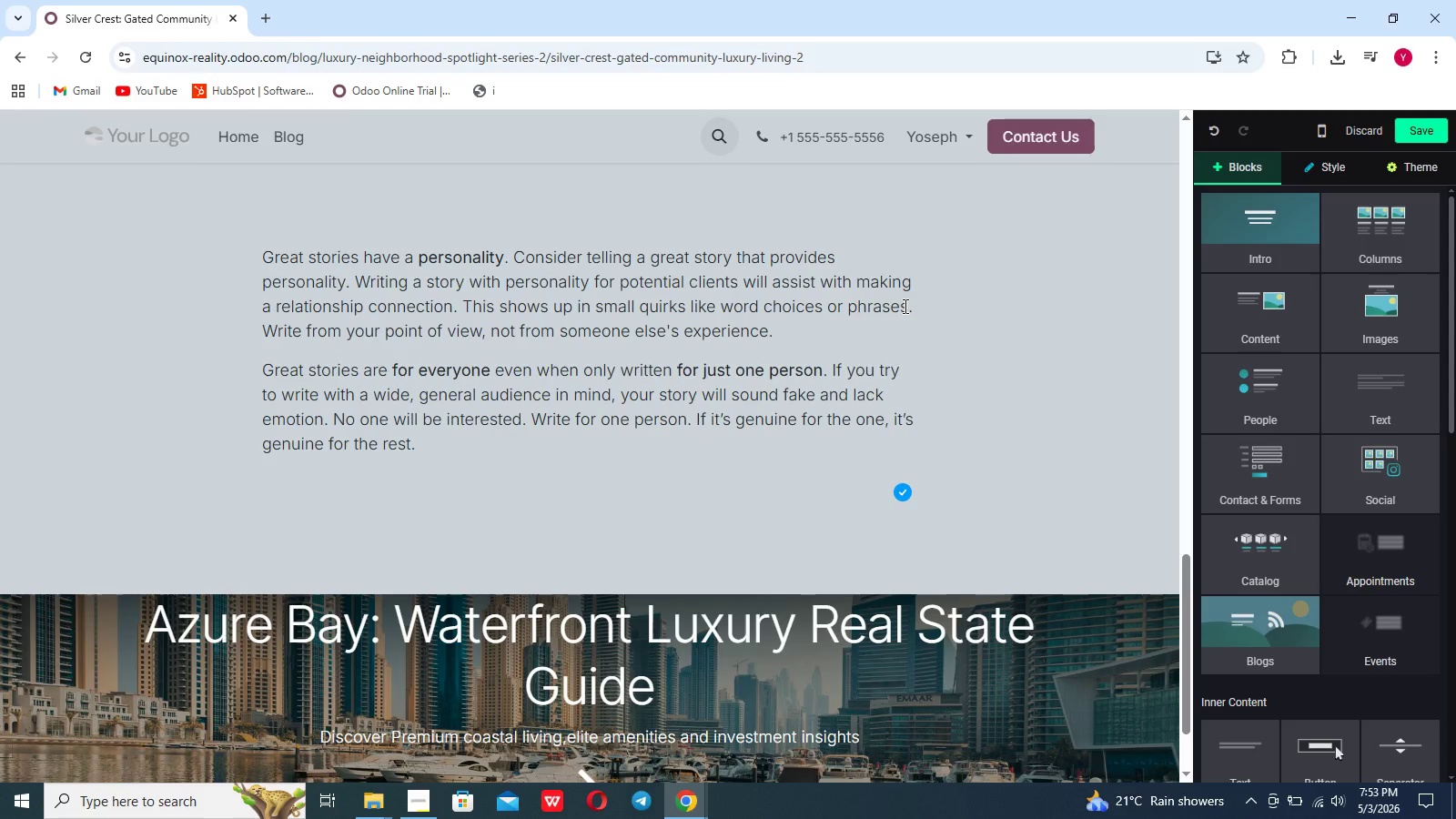 
wait(6.26)
 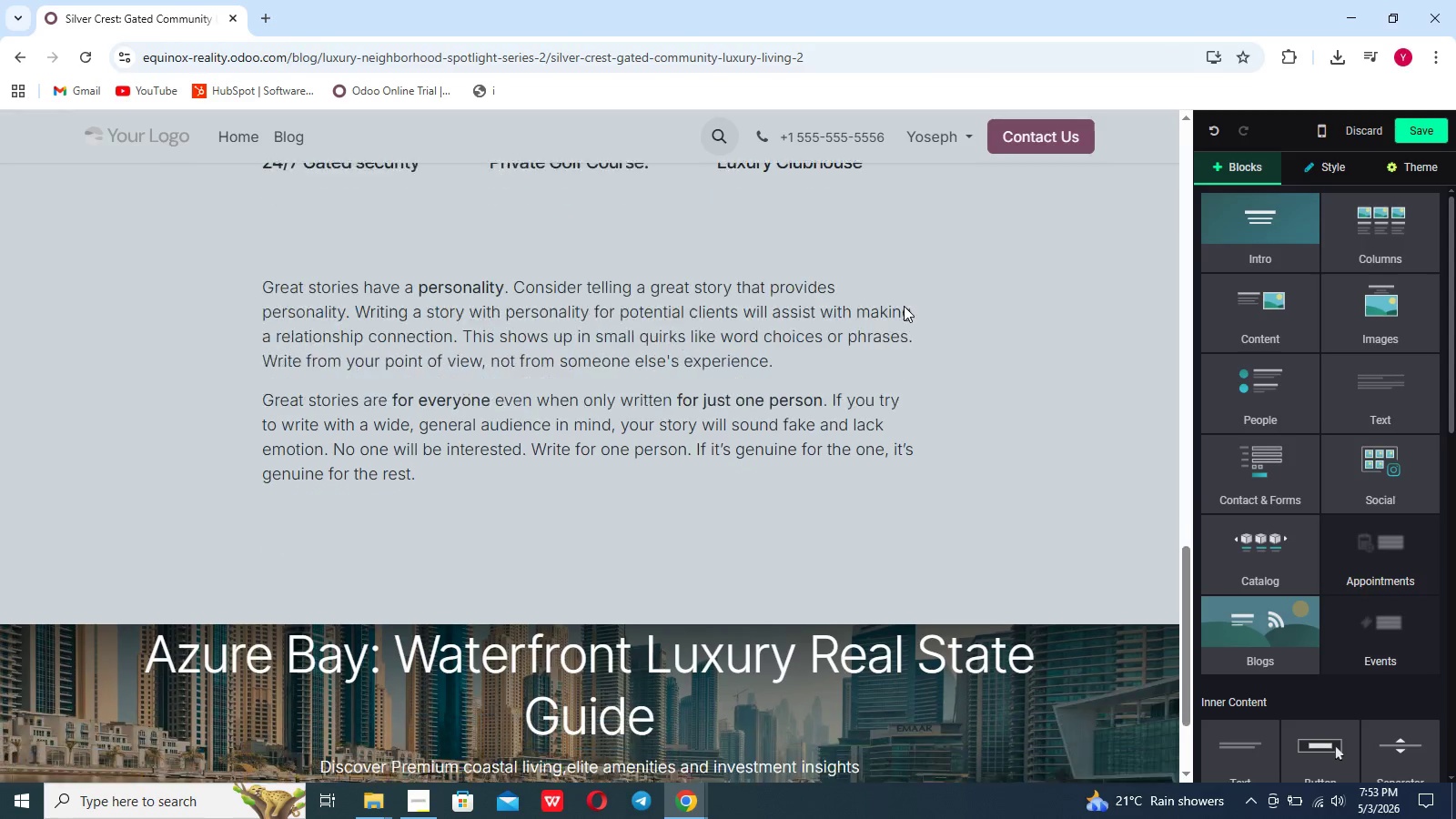 
left_click_drag(start_coordinate=[430, 448], to_coordinate=[245, 218])
 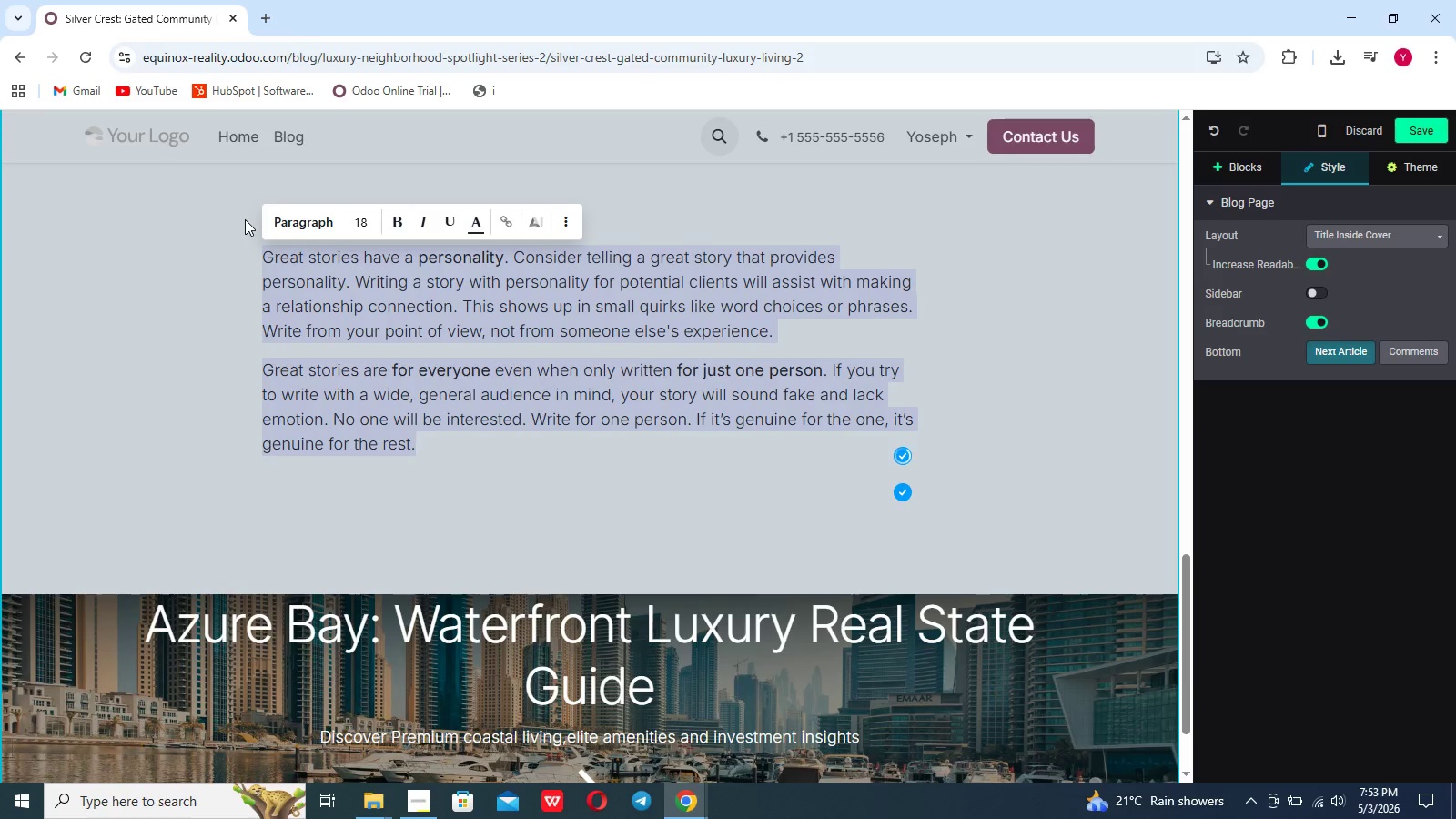 
key(Backspace)
 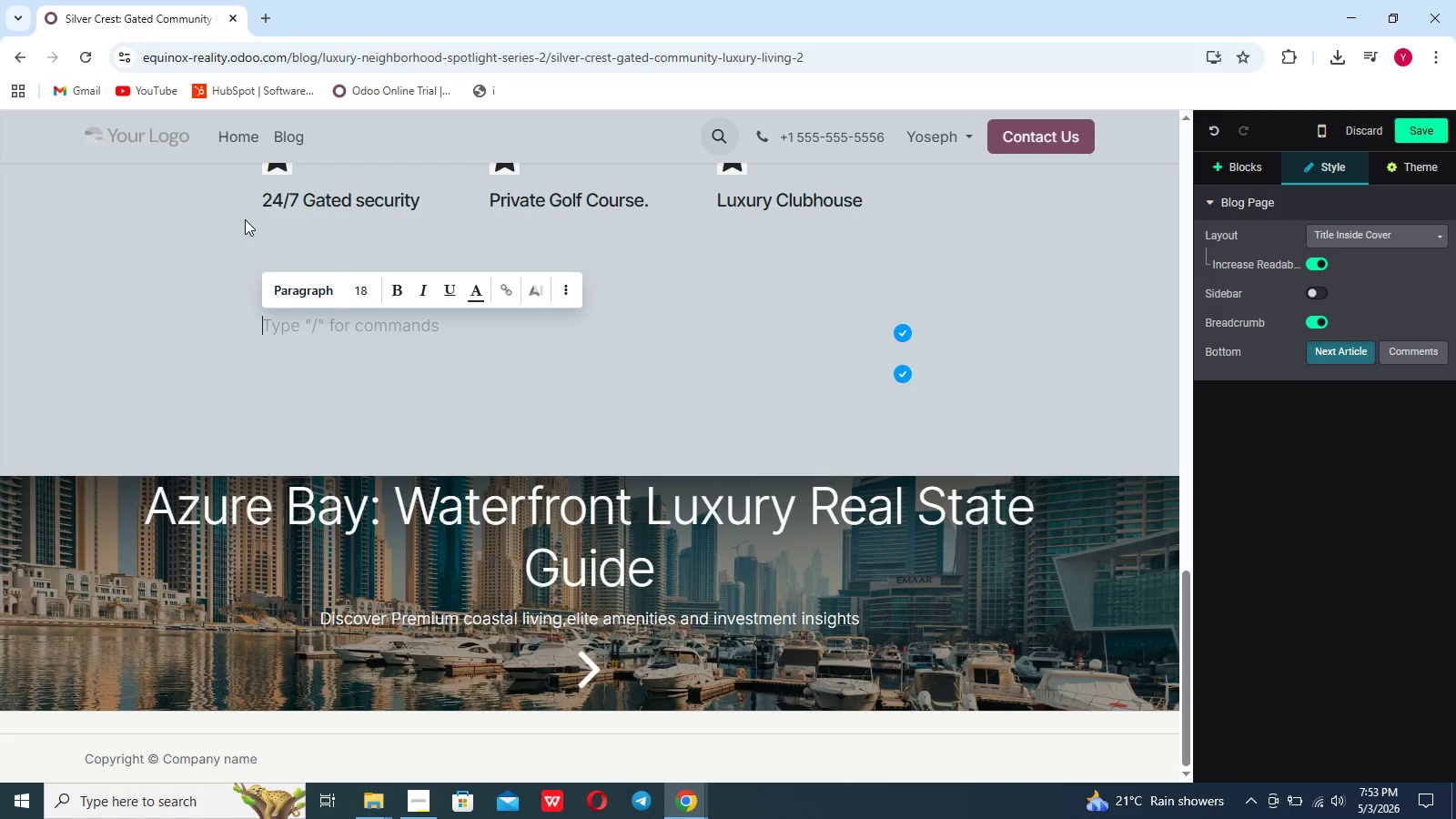 
type(Silver crest offers a stable a )
key(Backspace)
type(and appreciating property market )
key(Backspace)
type(, supports)
key(Backspace)
key(Backspace)
type(ted by)
 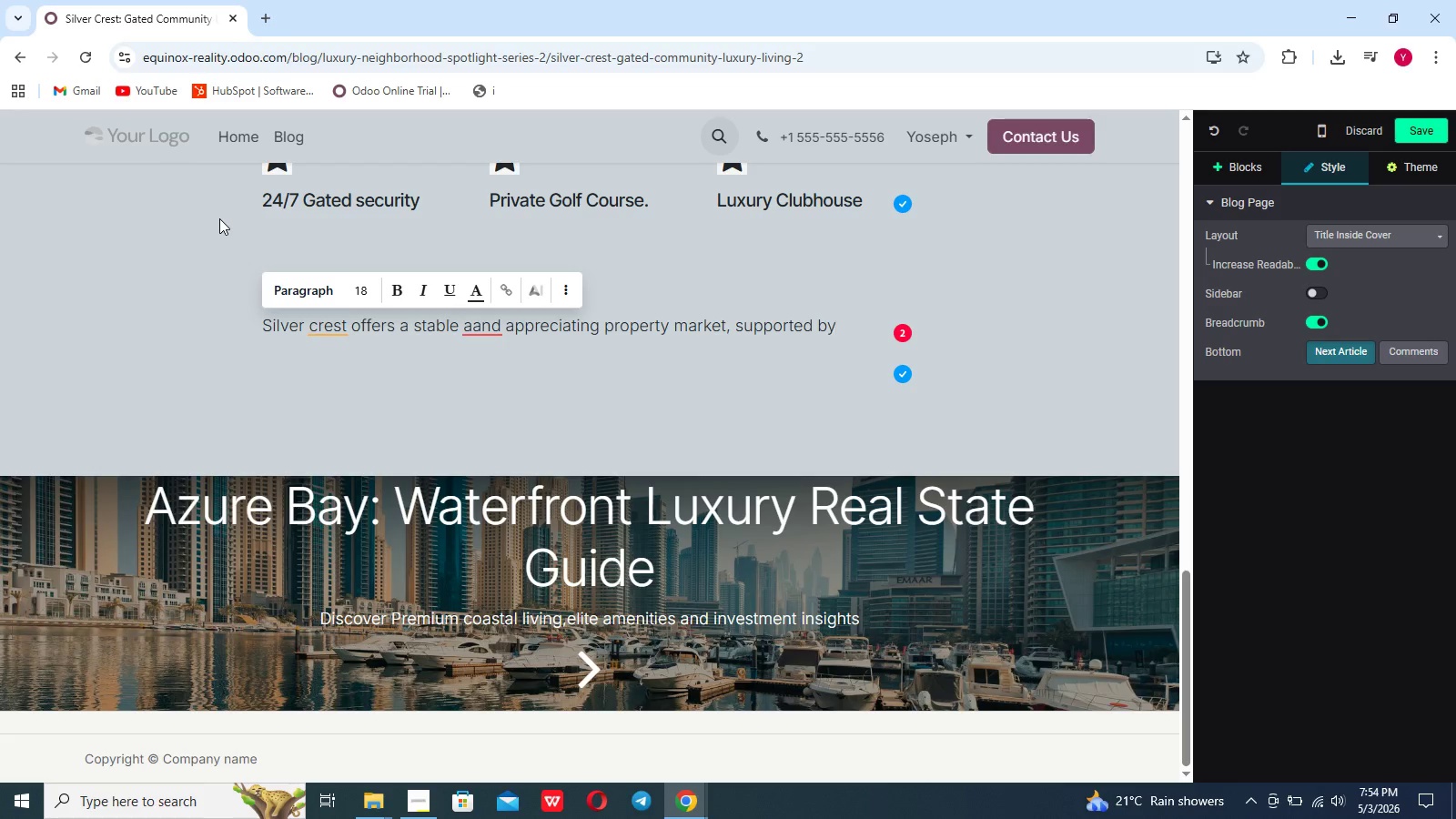 
type( its limited inventory and strng)
key(Backspace)
key(Backspace)
type(ong)
 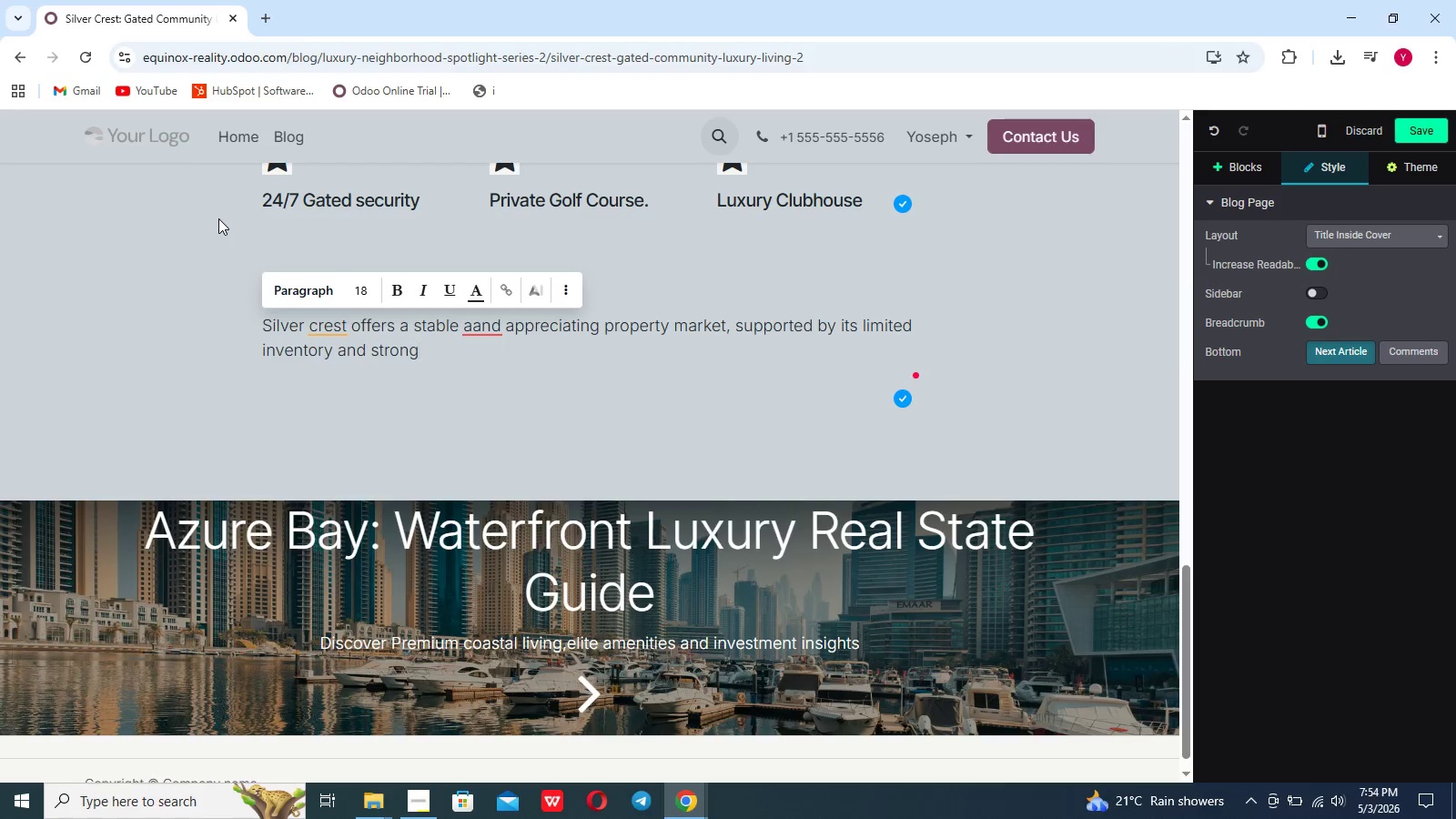 
type( demand among luc)
key(Backspace)
type(xury buyers,)
key(Backspace)
type(. The homes are chare)
key(Backspace)
type(achterized by expansive lat)
key(Backspace)
type(yout,custom interiors and premium i)
key(Backspace)
key(Backspace)
type( finishes tailored to individual preferences)
 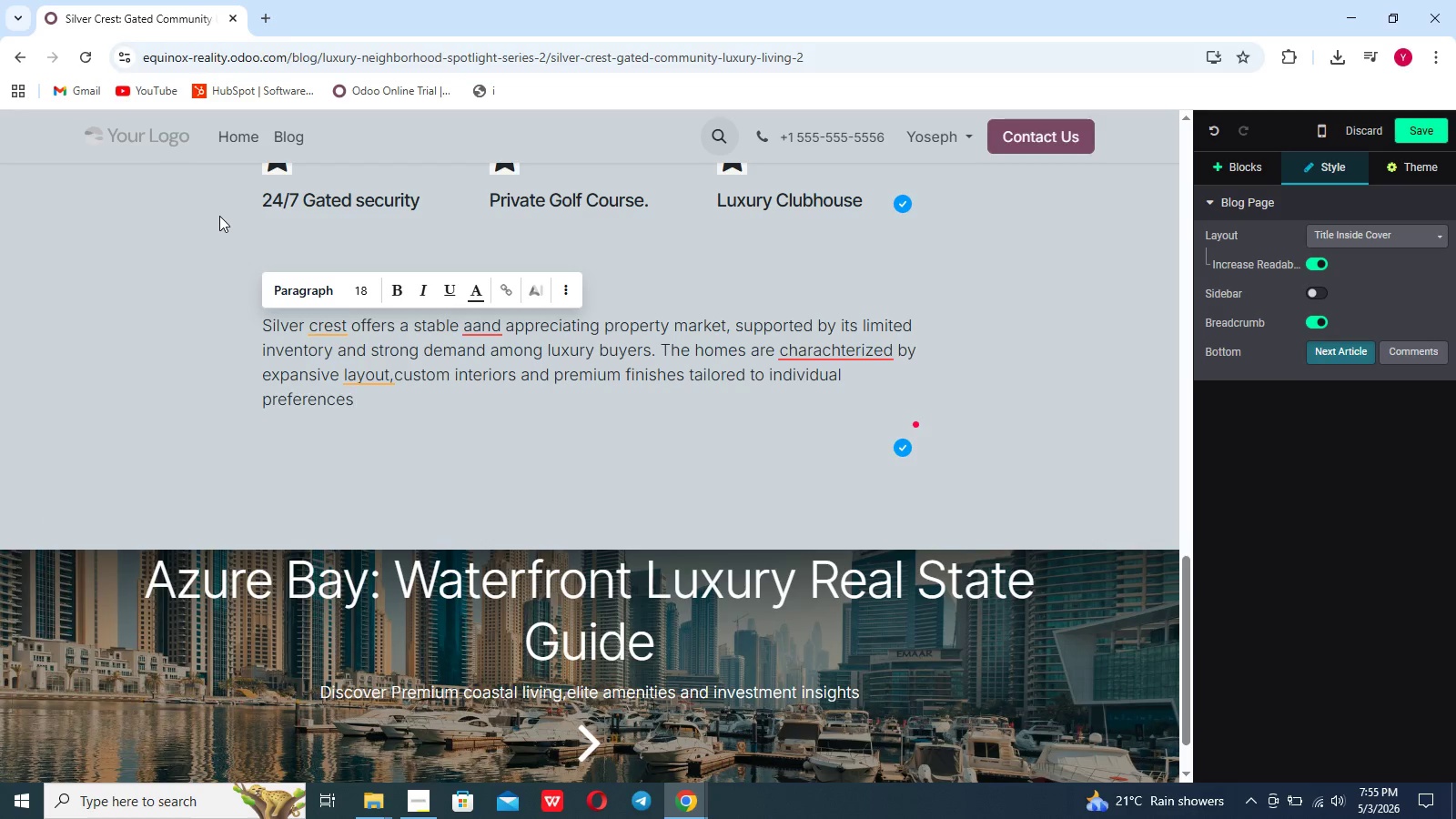 
key(Enter)
 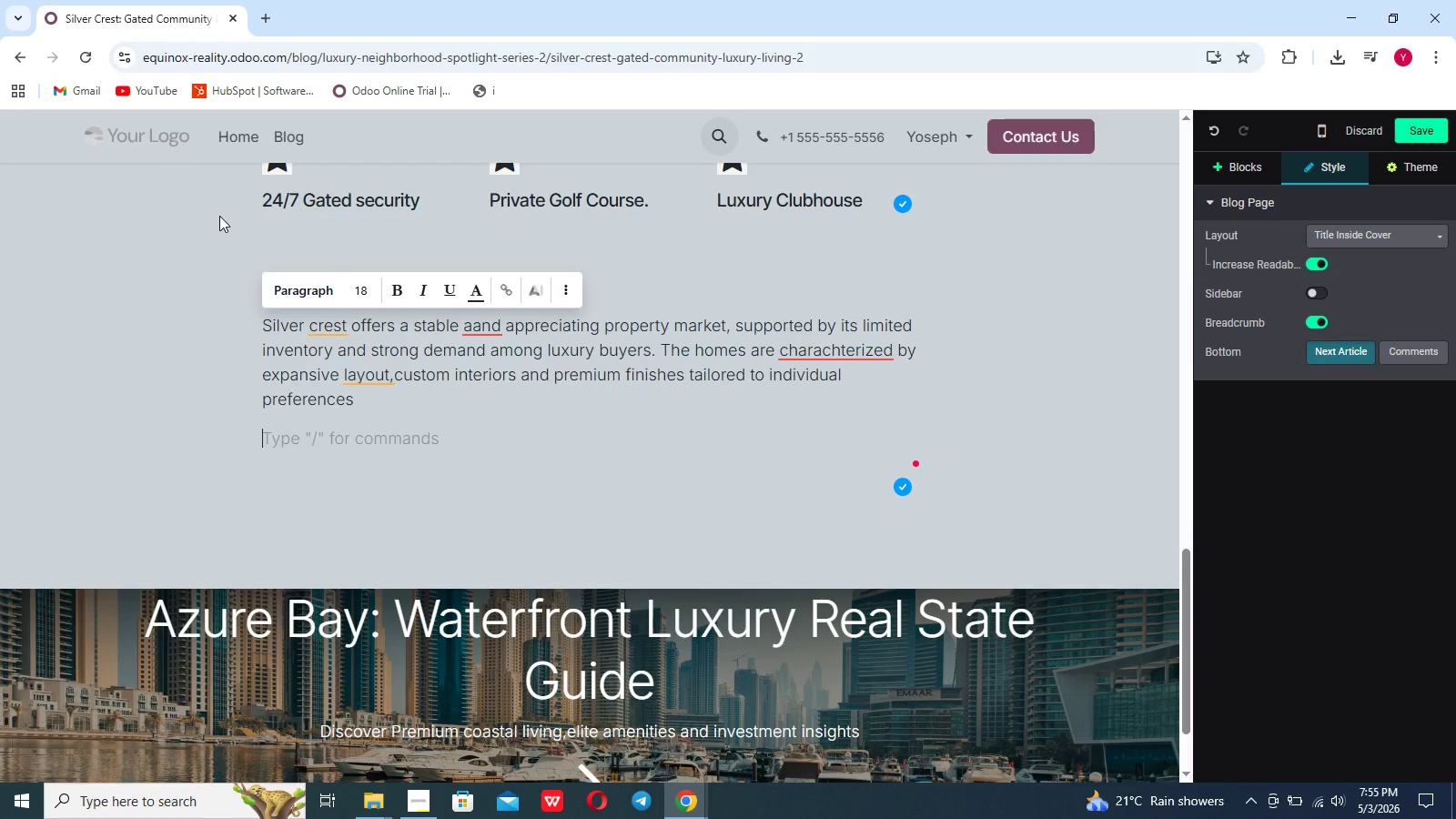 
type(The nerighbothood also a)
key(Backspace)
type(benefits from proximity to financial)
 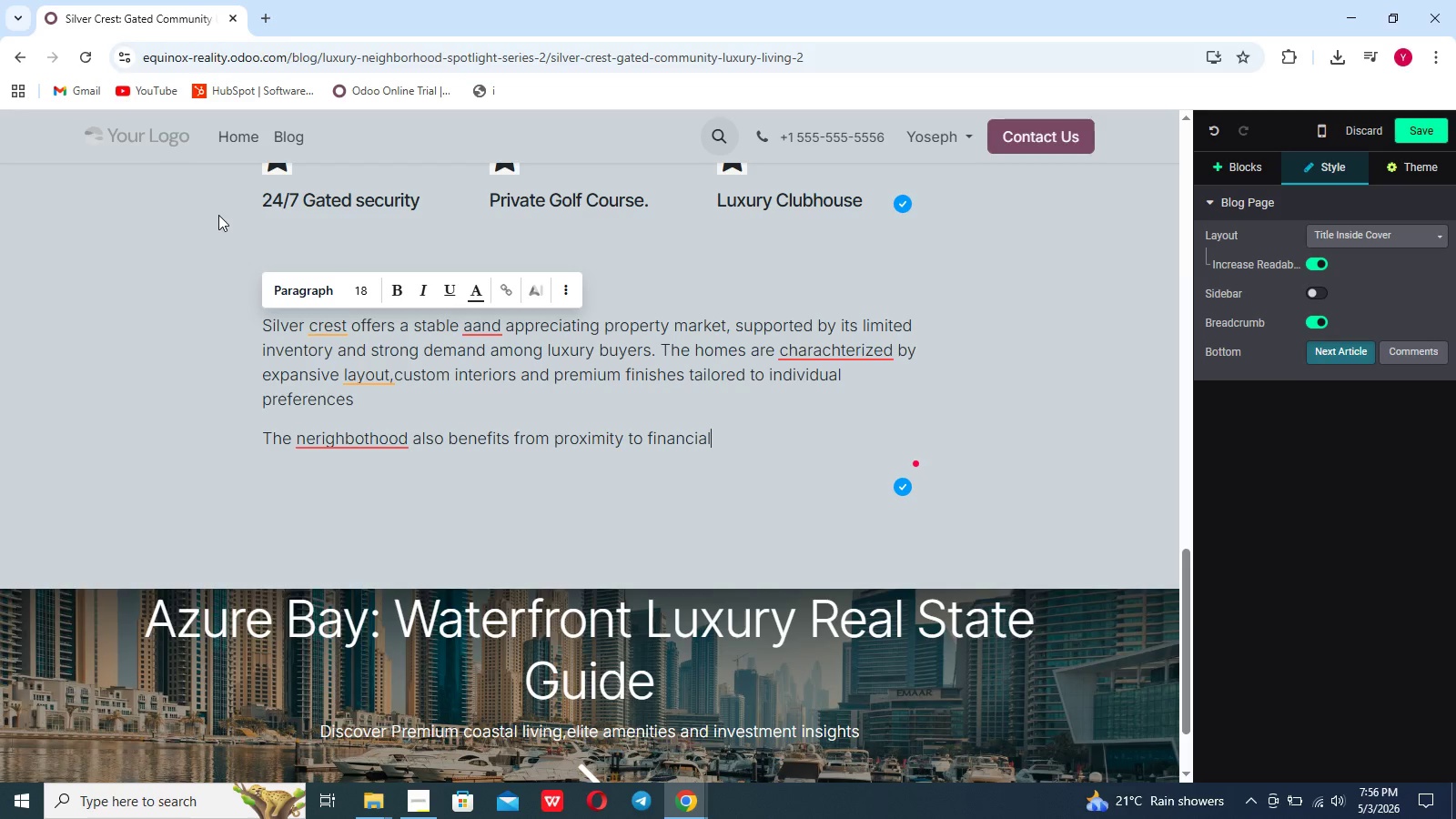 
wait(5.78)
 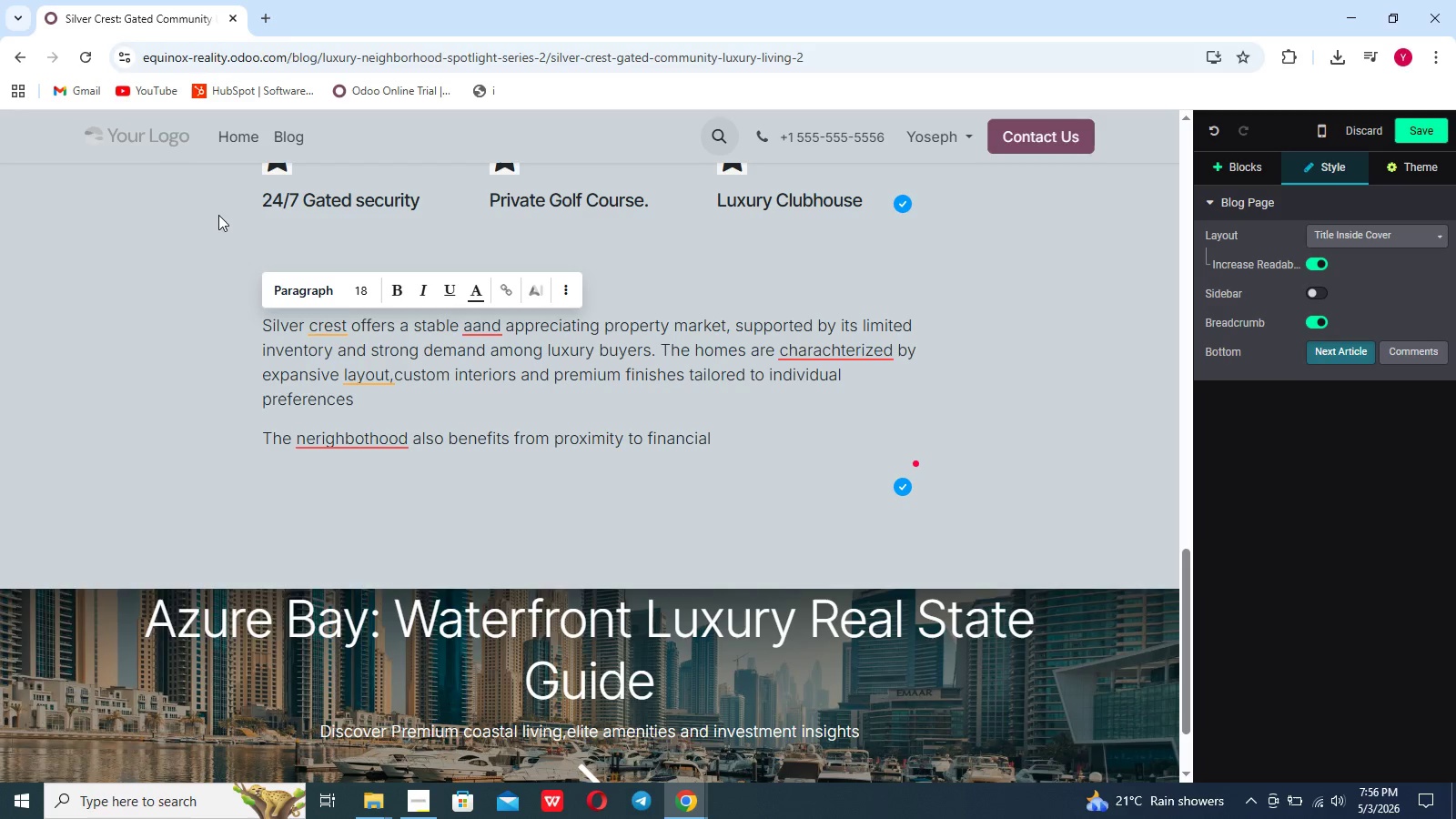 
type( destrictive and executive v)
key(Backspace)
type(business hubs)
 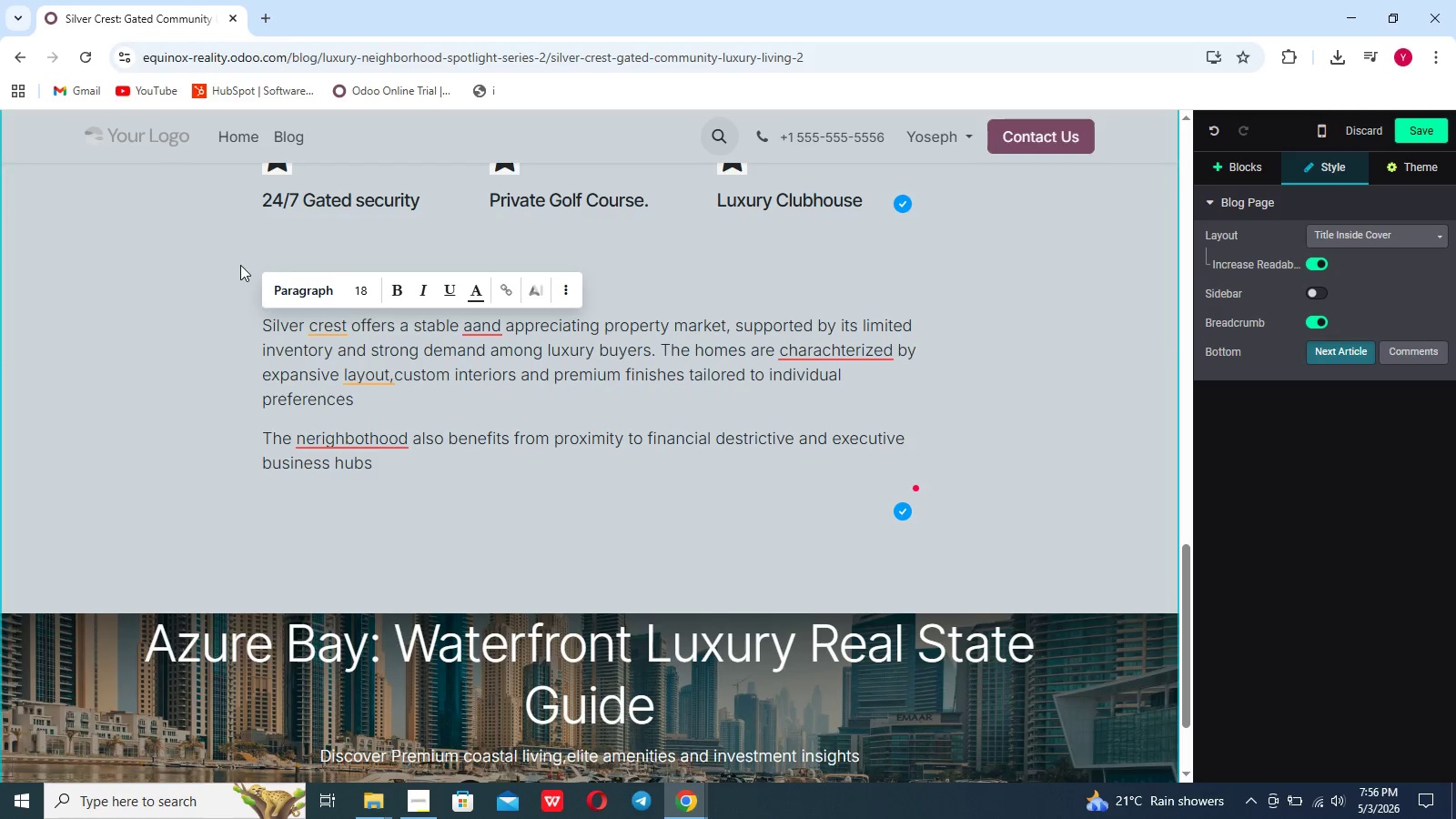 
type(, making it ideal for professionala)
key(Backspace)
type(s seeking a balance between pro)
key(Backspace)
type(ivac)
 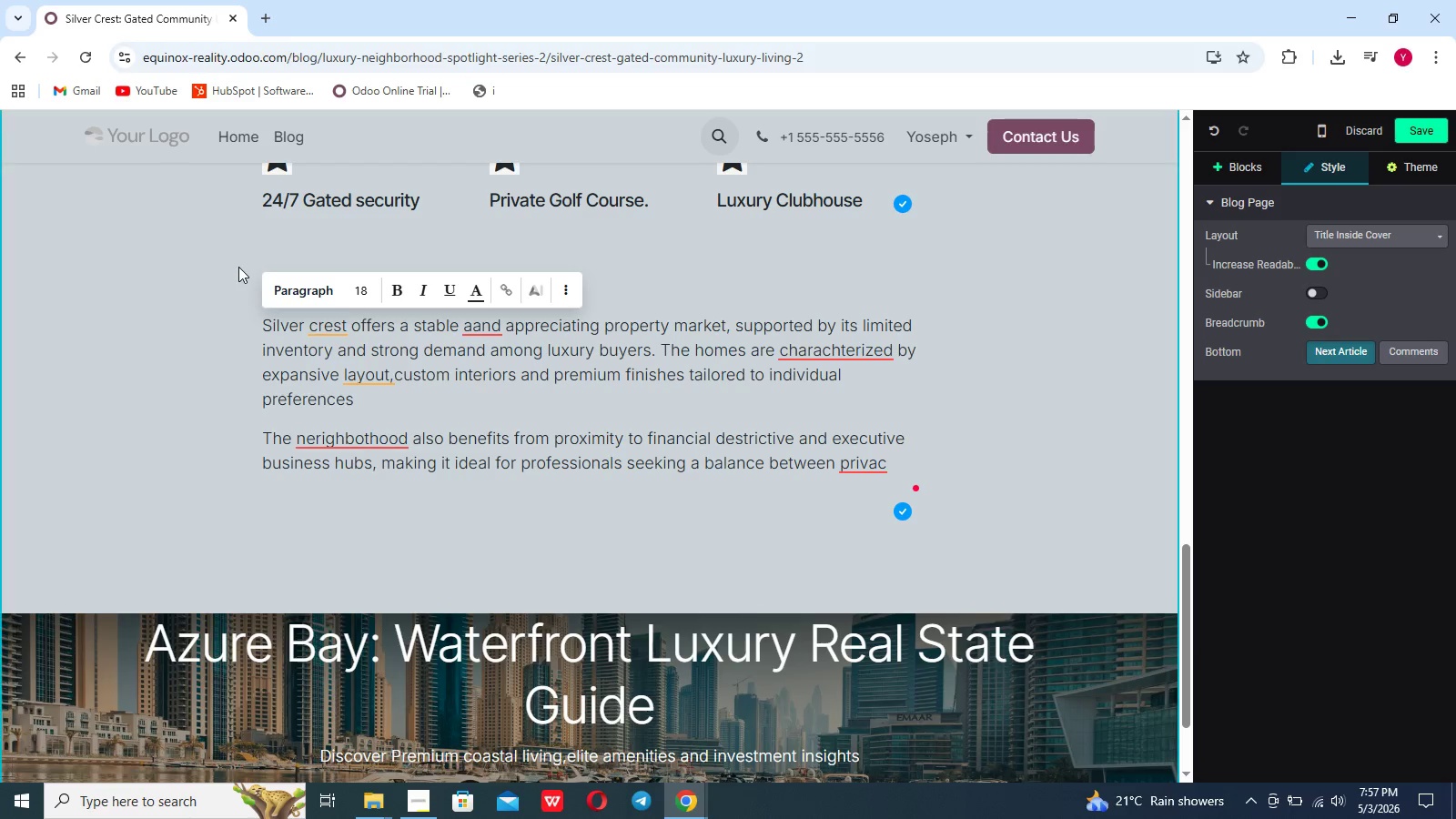 
type(y and accessibility)
 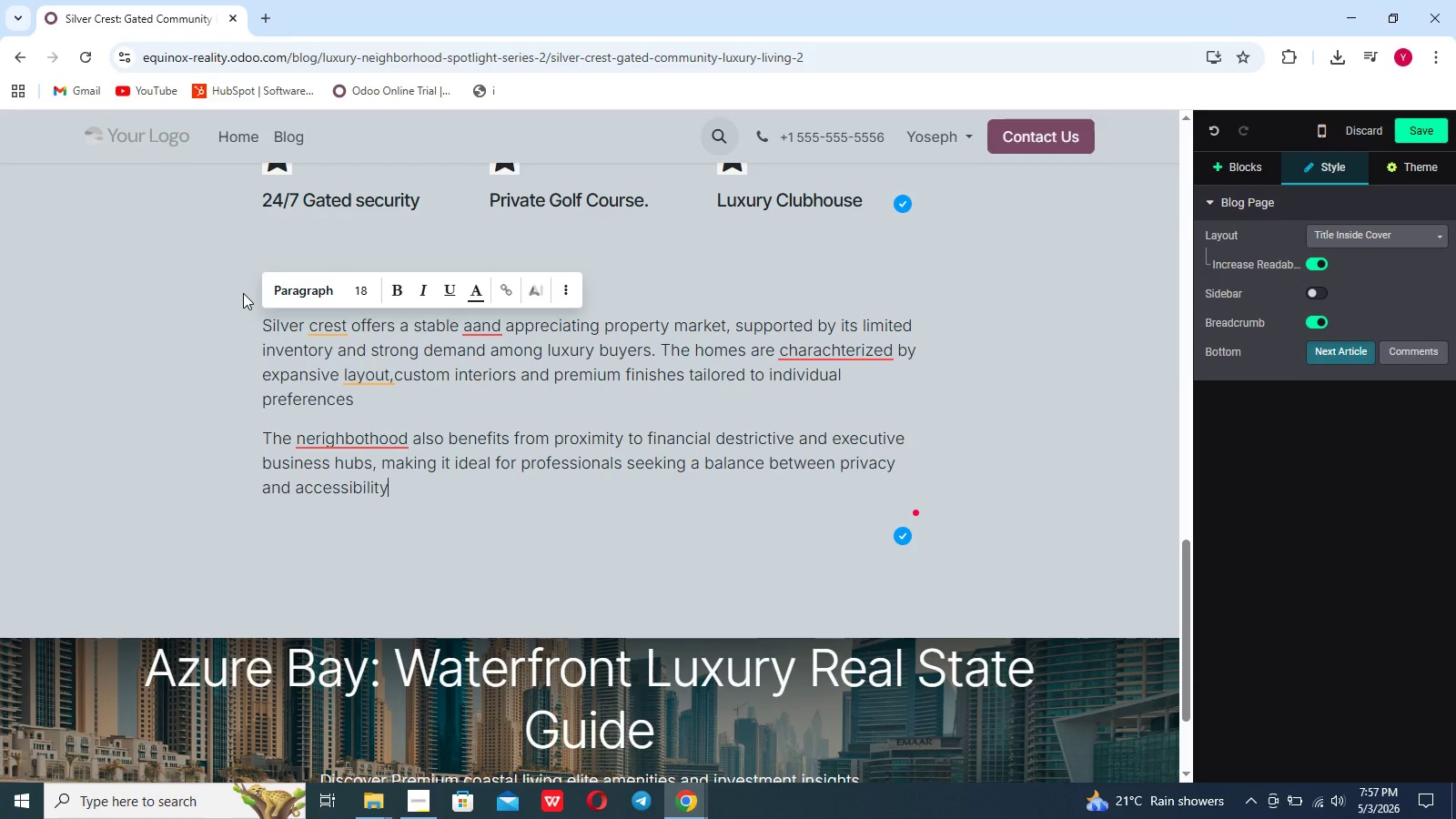 
key(Control+ControlLeft)
 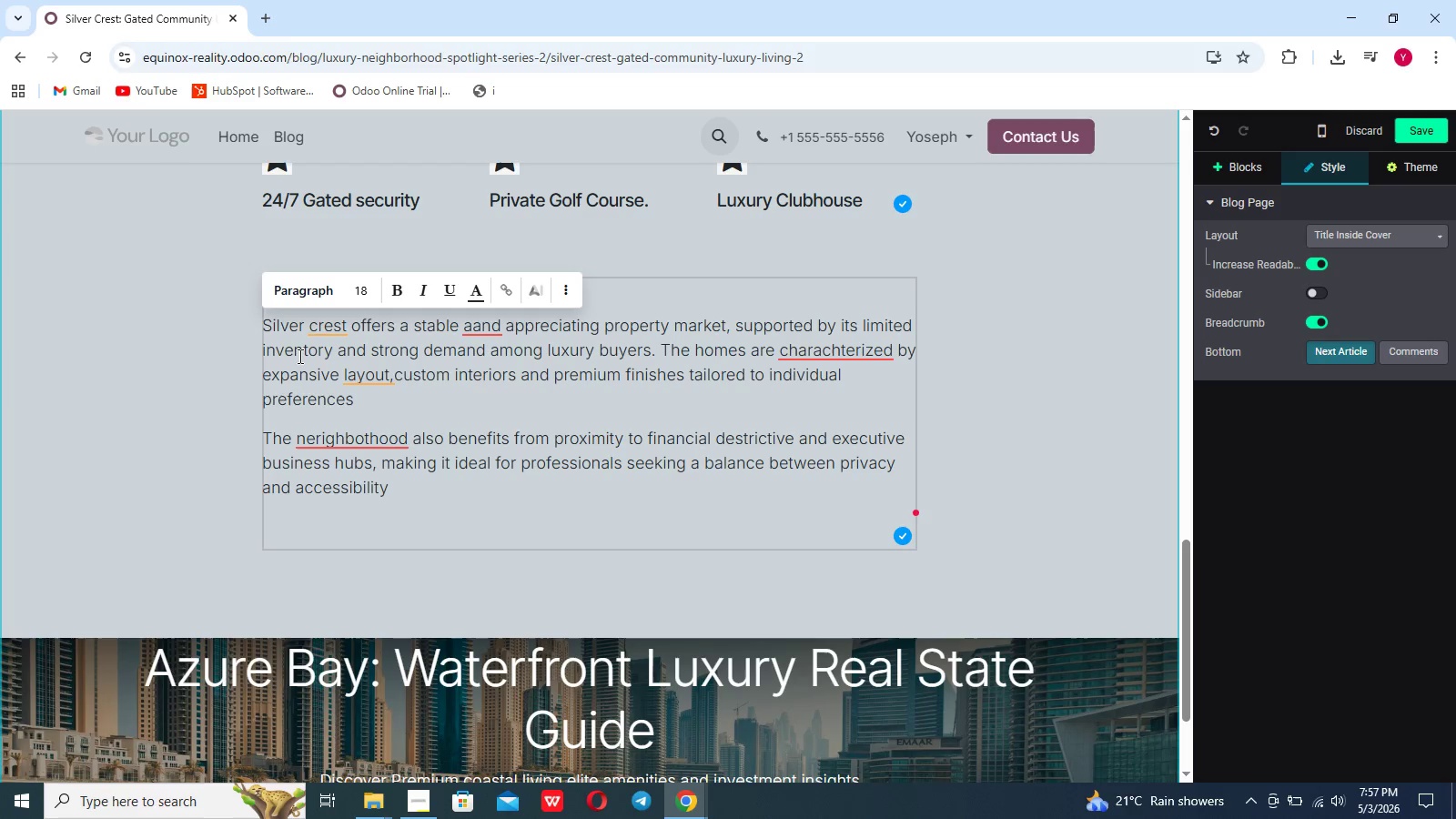 
key(Control+ControlLeft)
 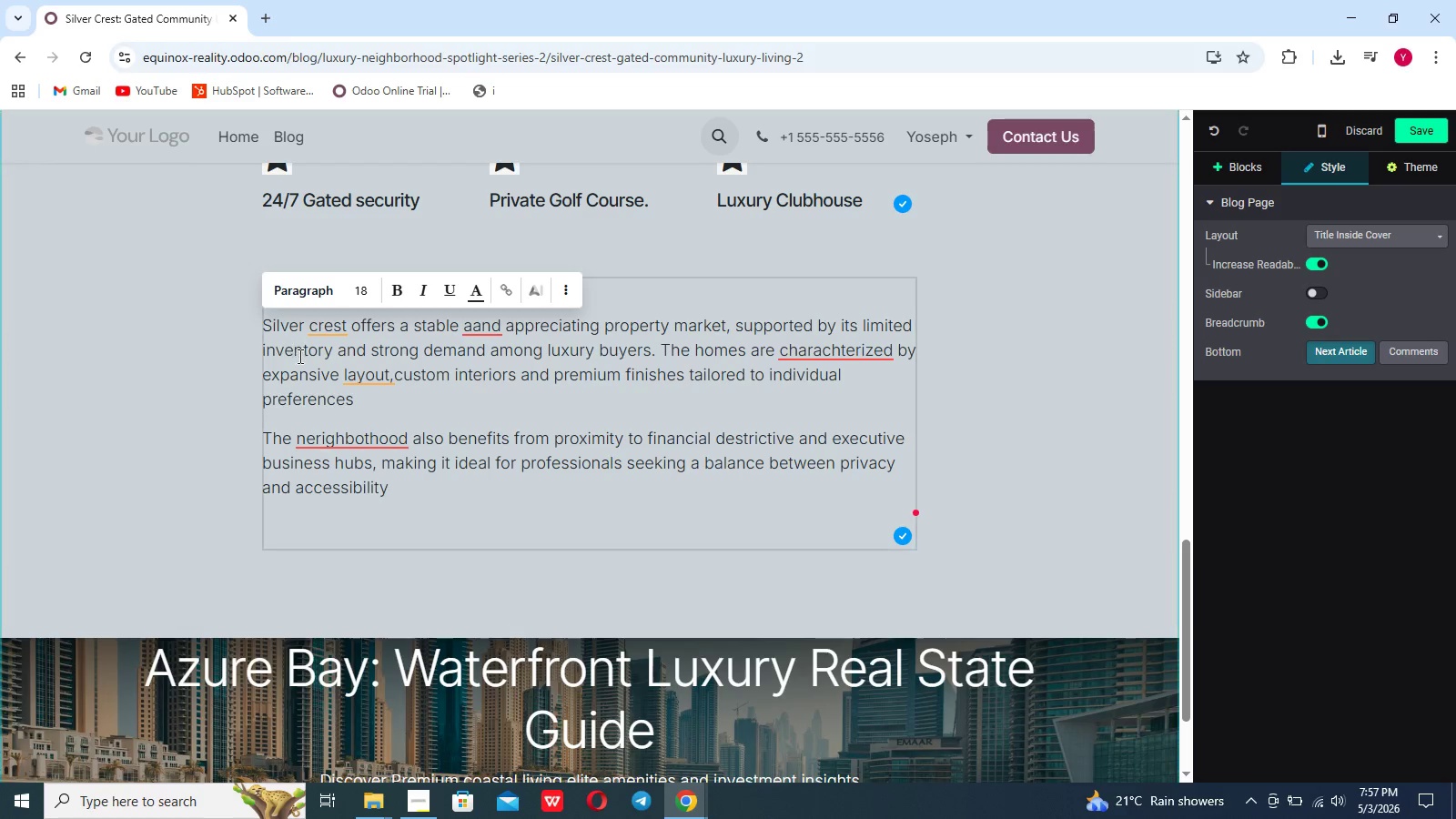 
left_click([298, 356])
 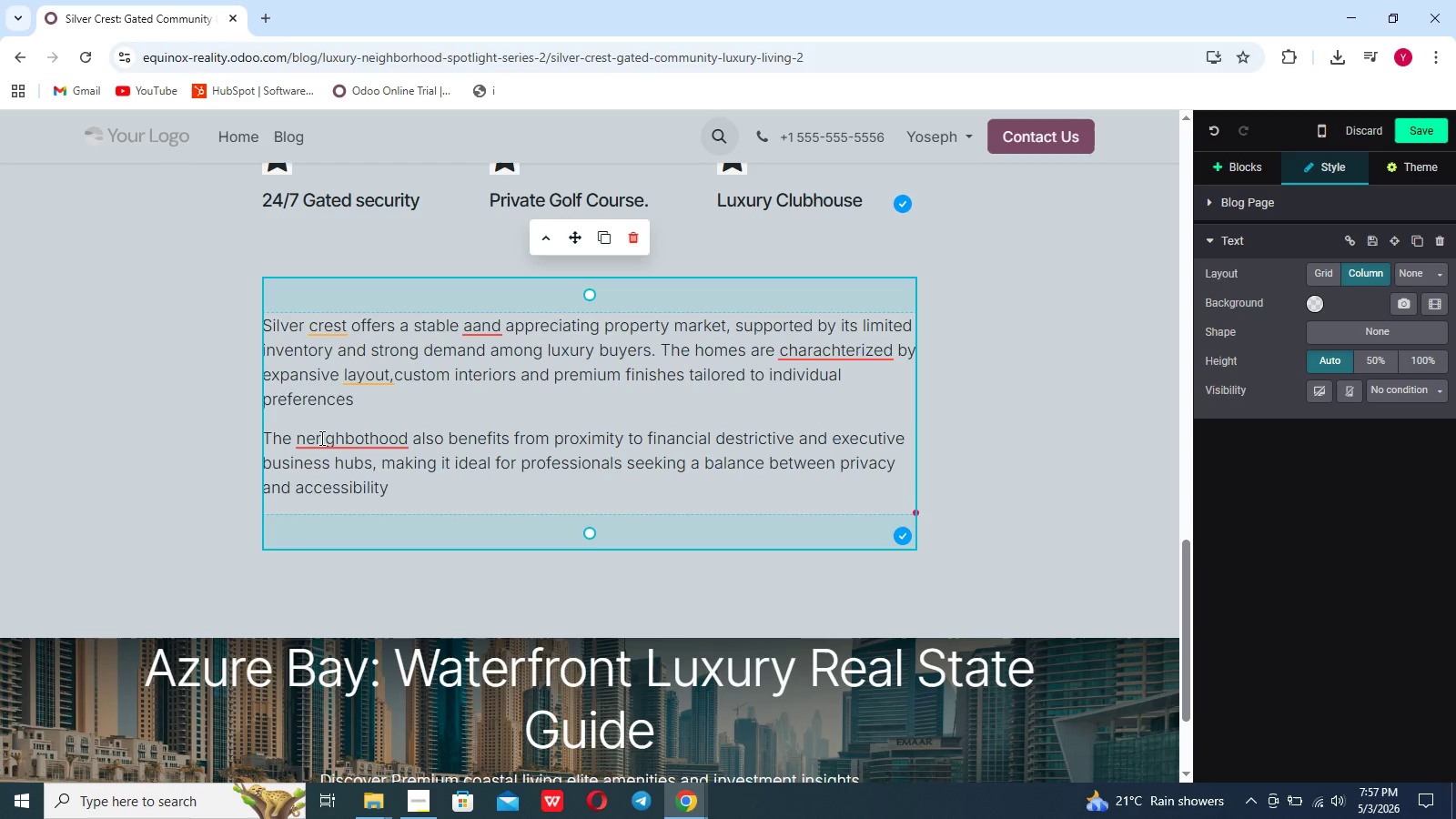 
left_click([321, 440])
 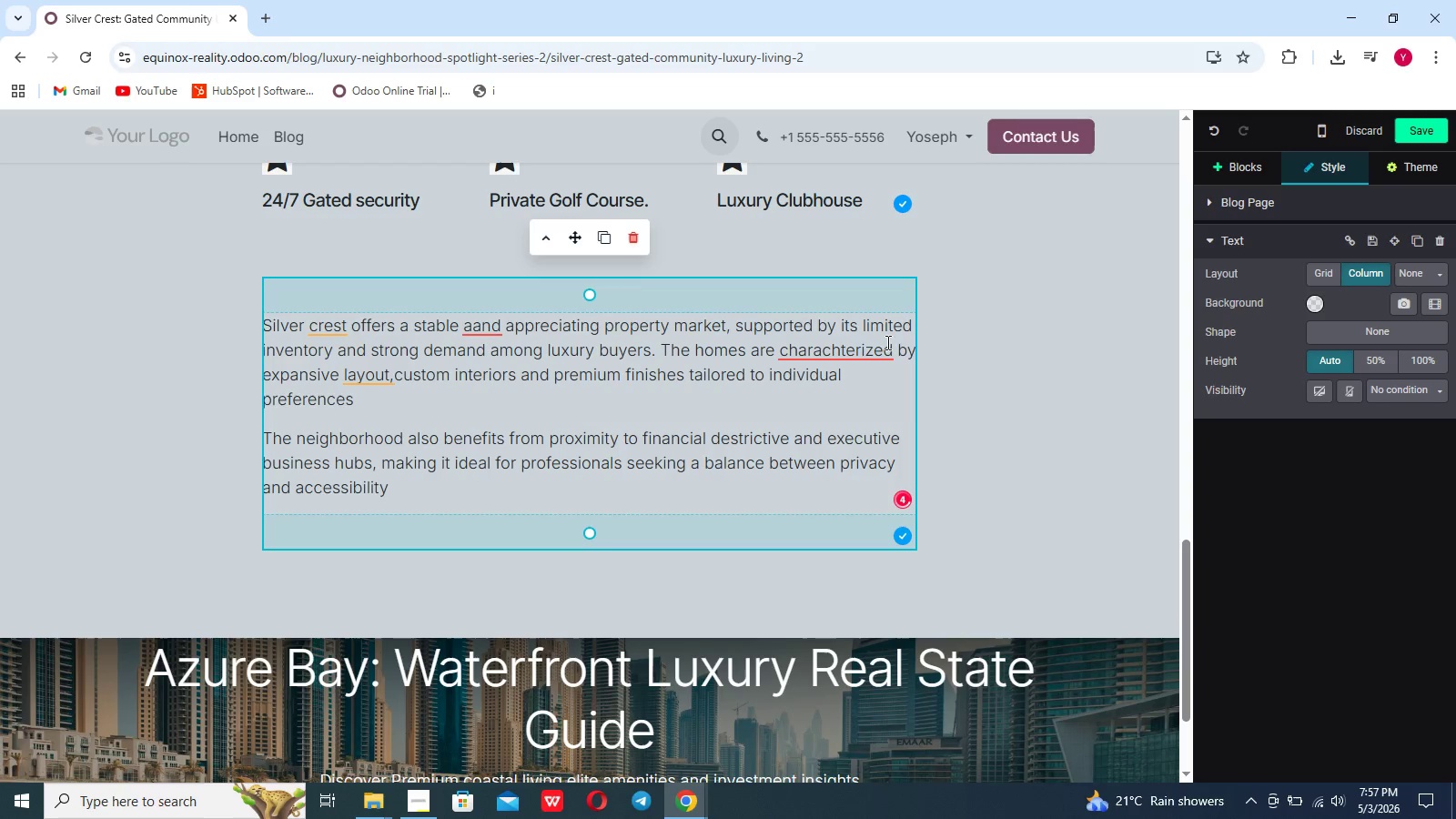 
left_click([855, 351])
 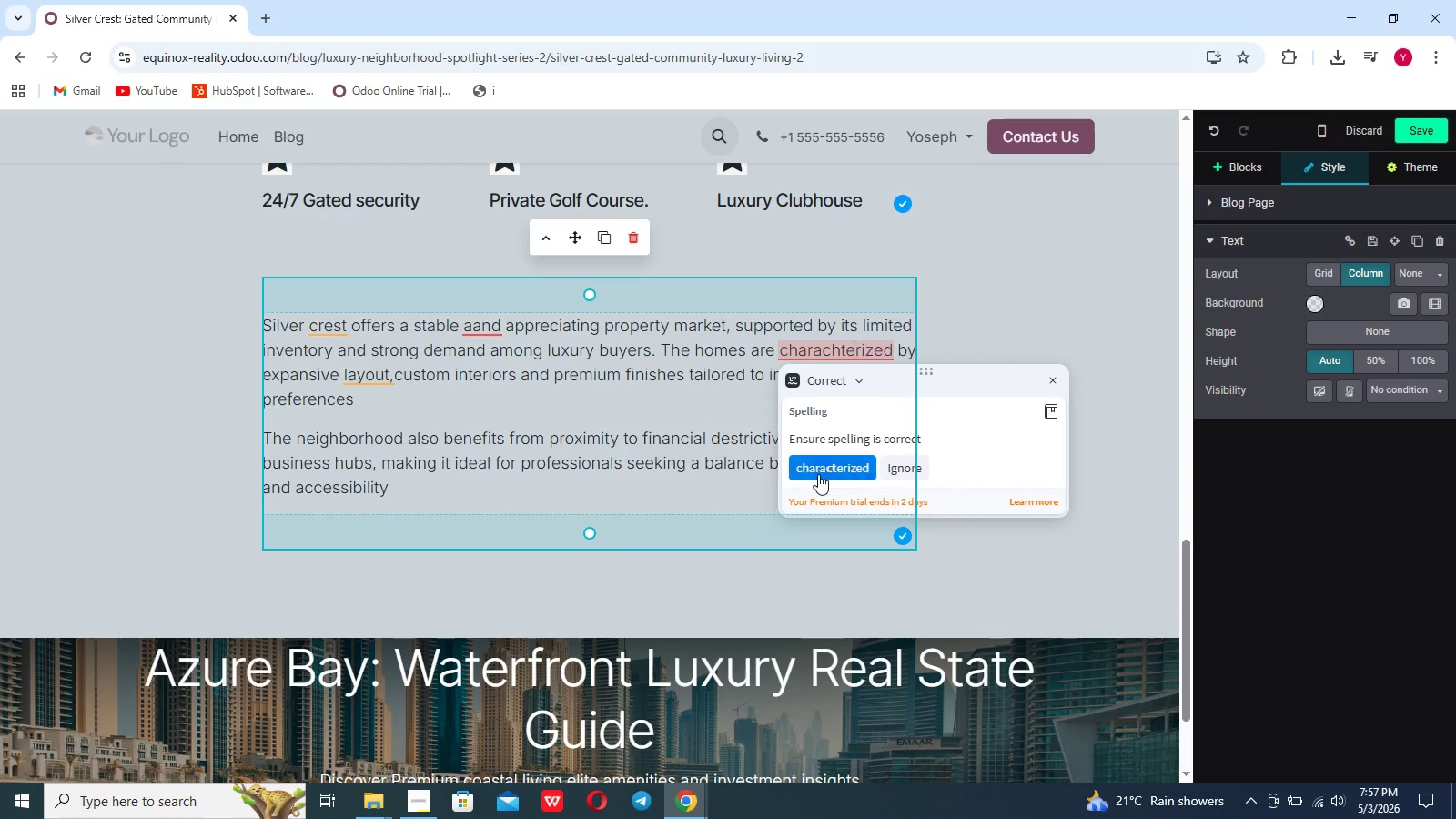 
left_click([818, 474])
 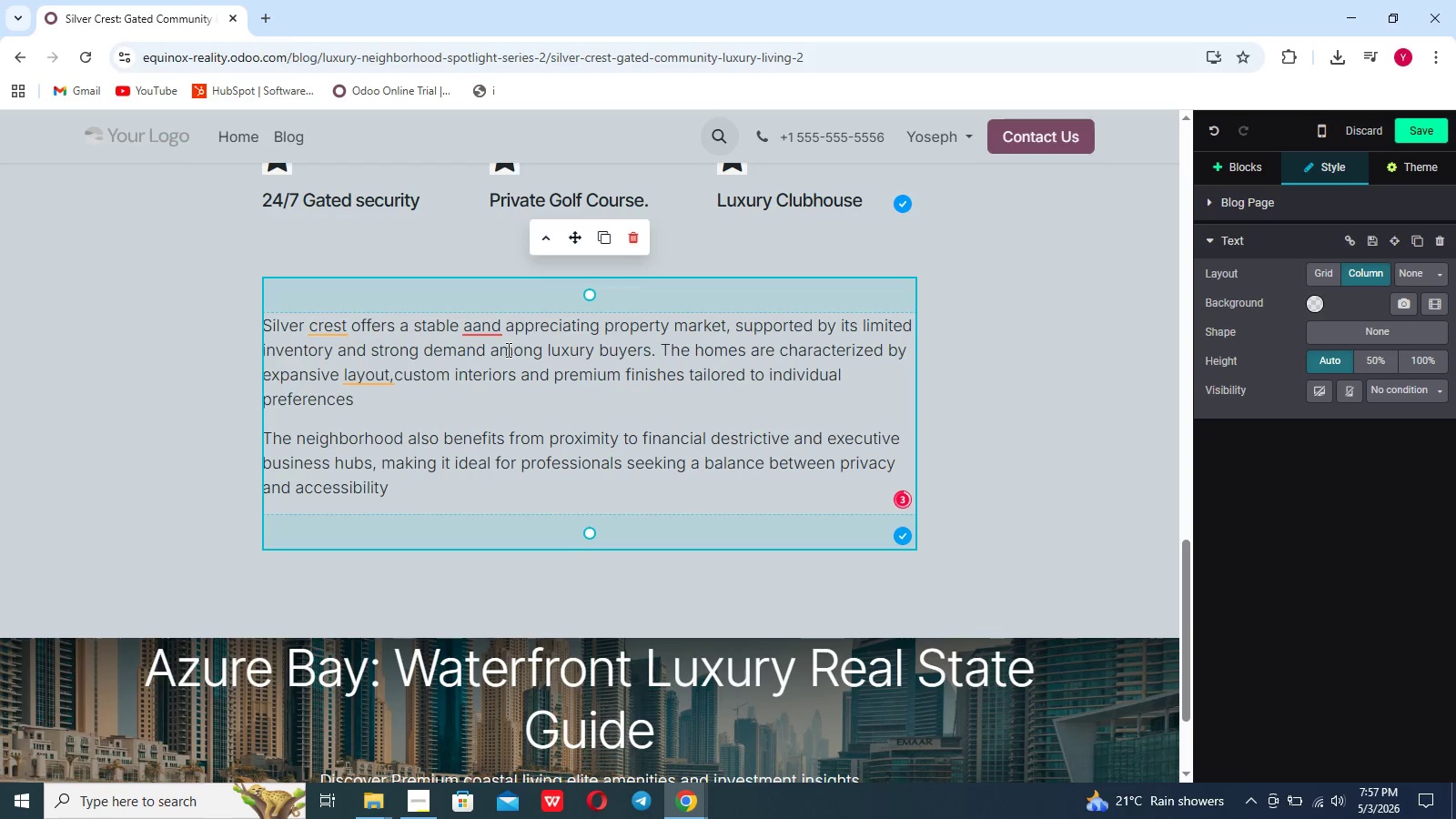 
left_click([487, 328])
 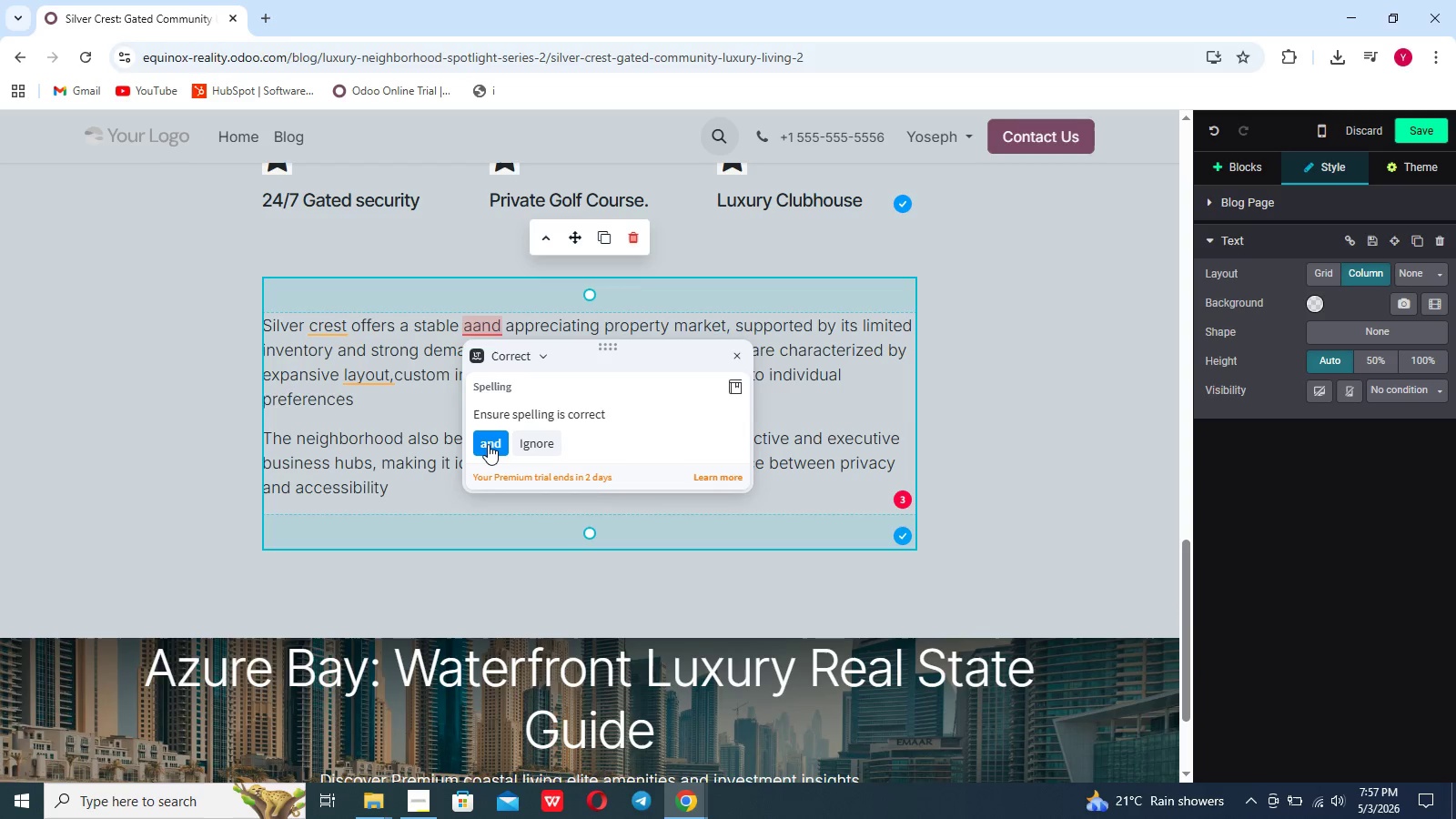 
left_click([488, 446])
 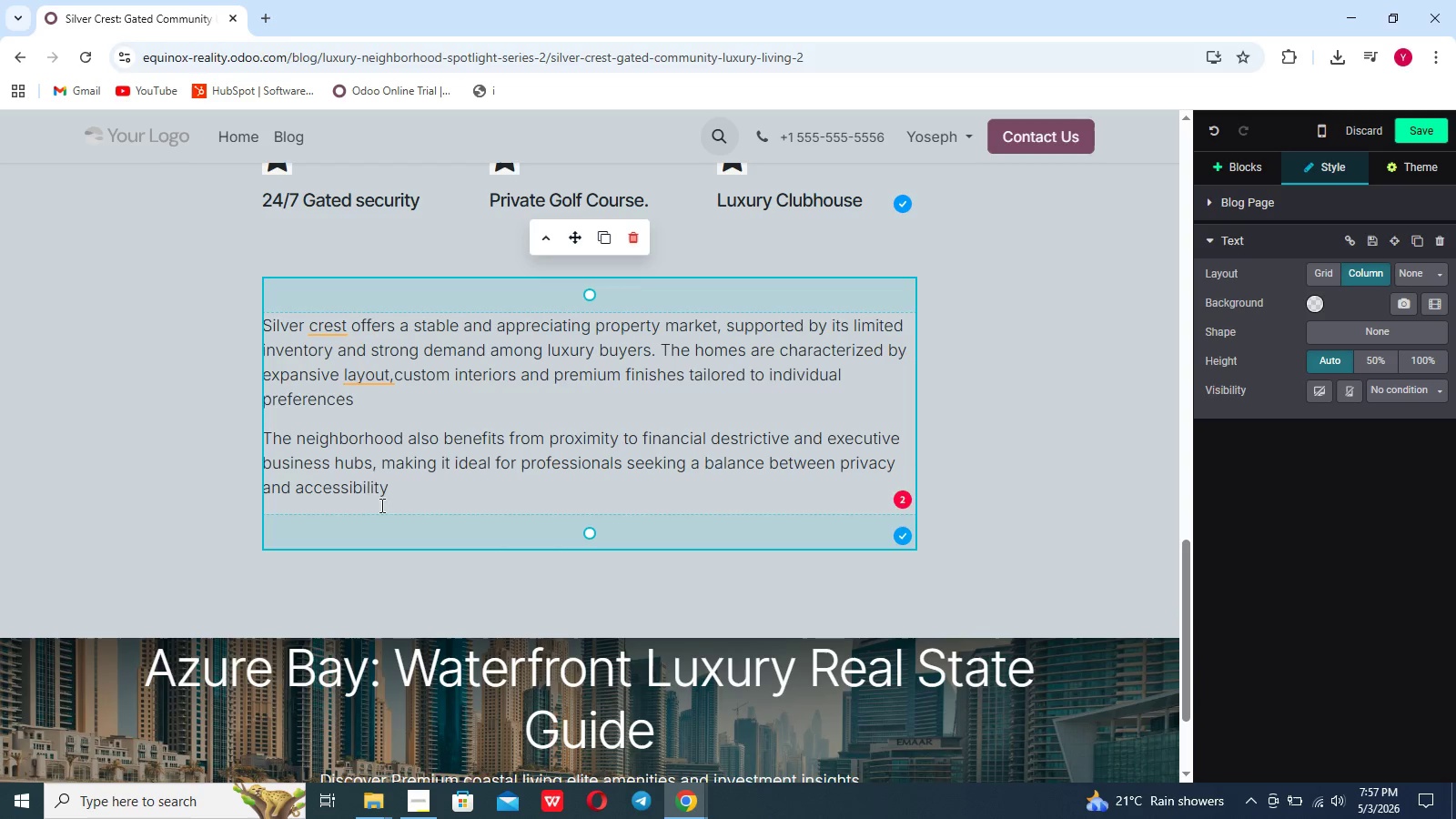 
left_click([320, 321])
 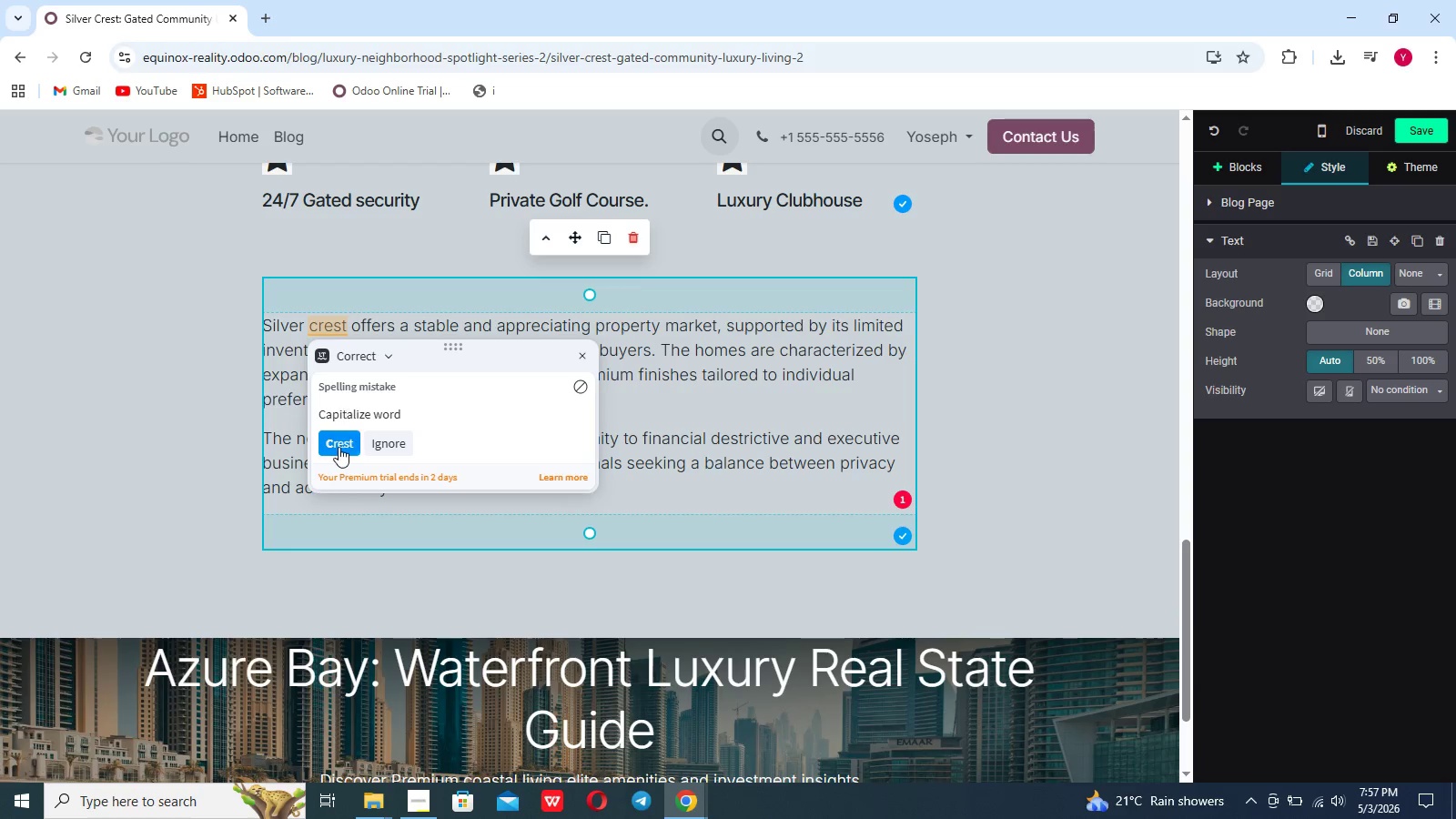 
left_click([339, 447])
 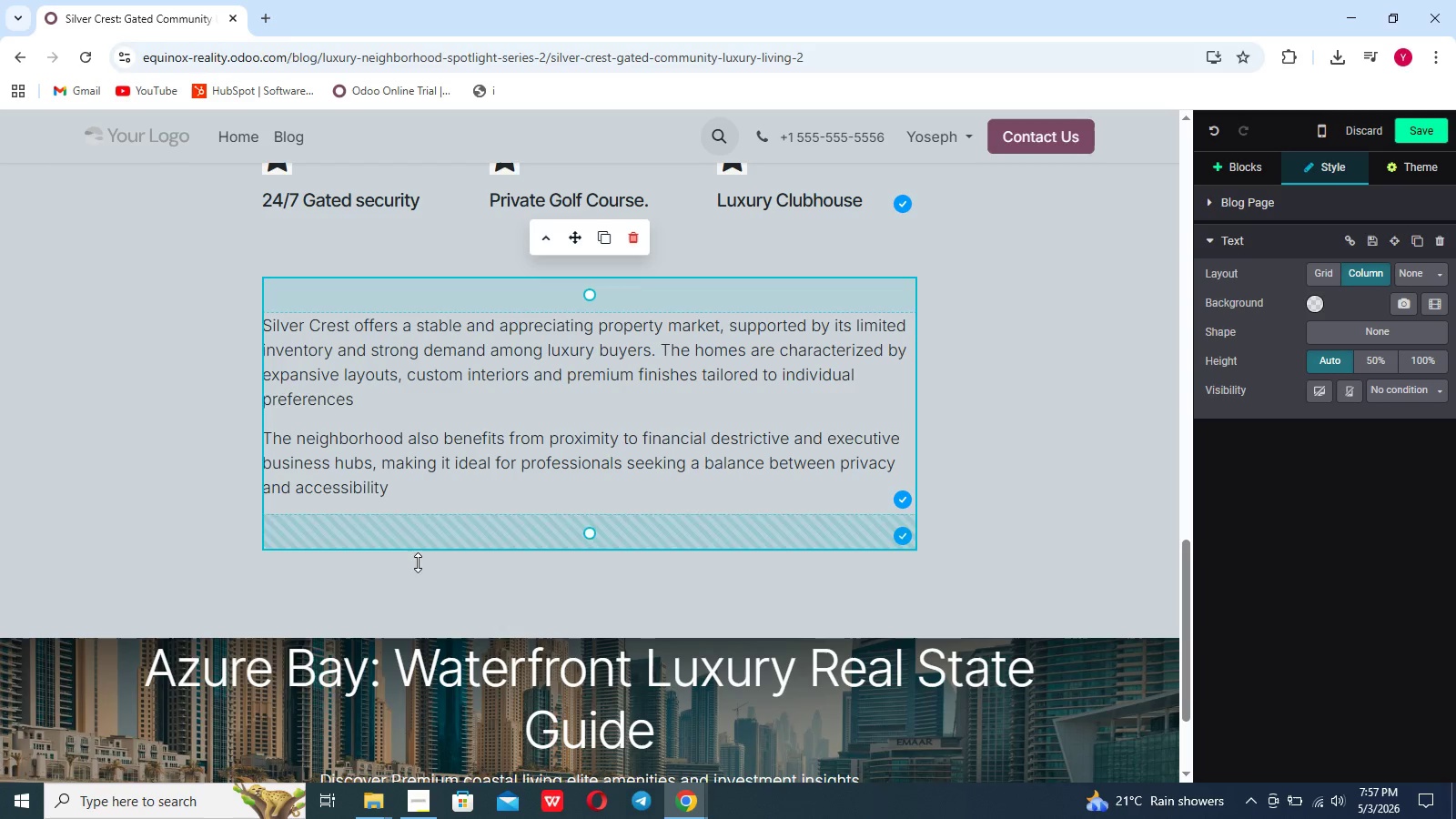 
left_click([401, 492])
 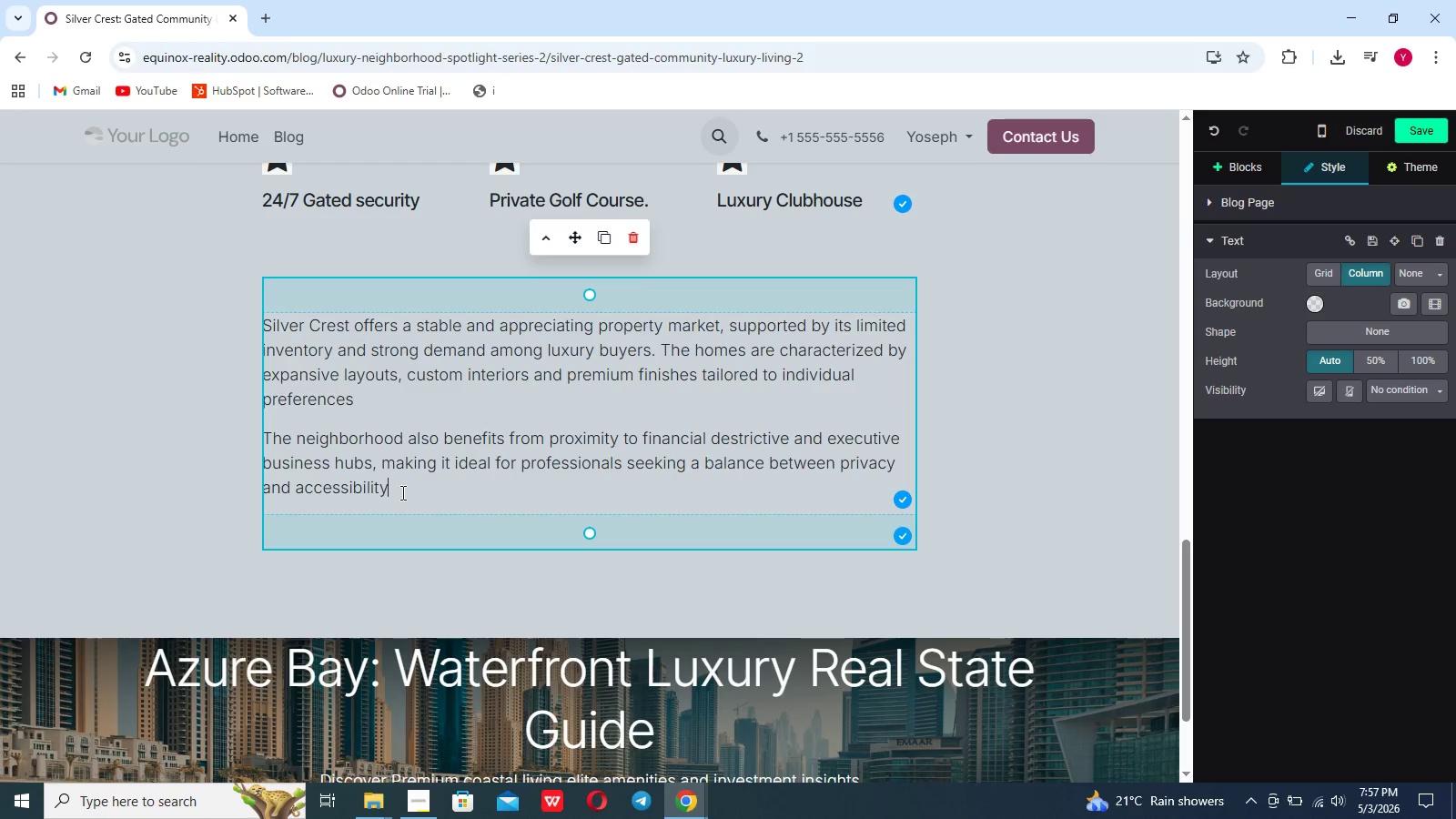 
key(Enter)
 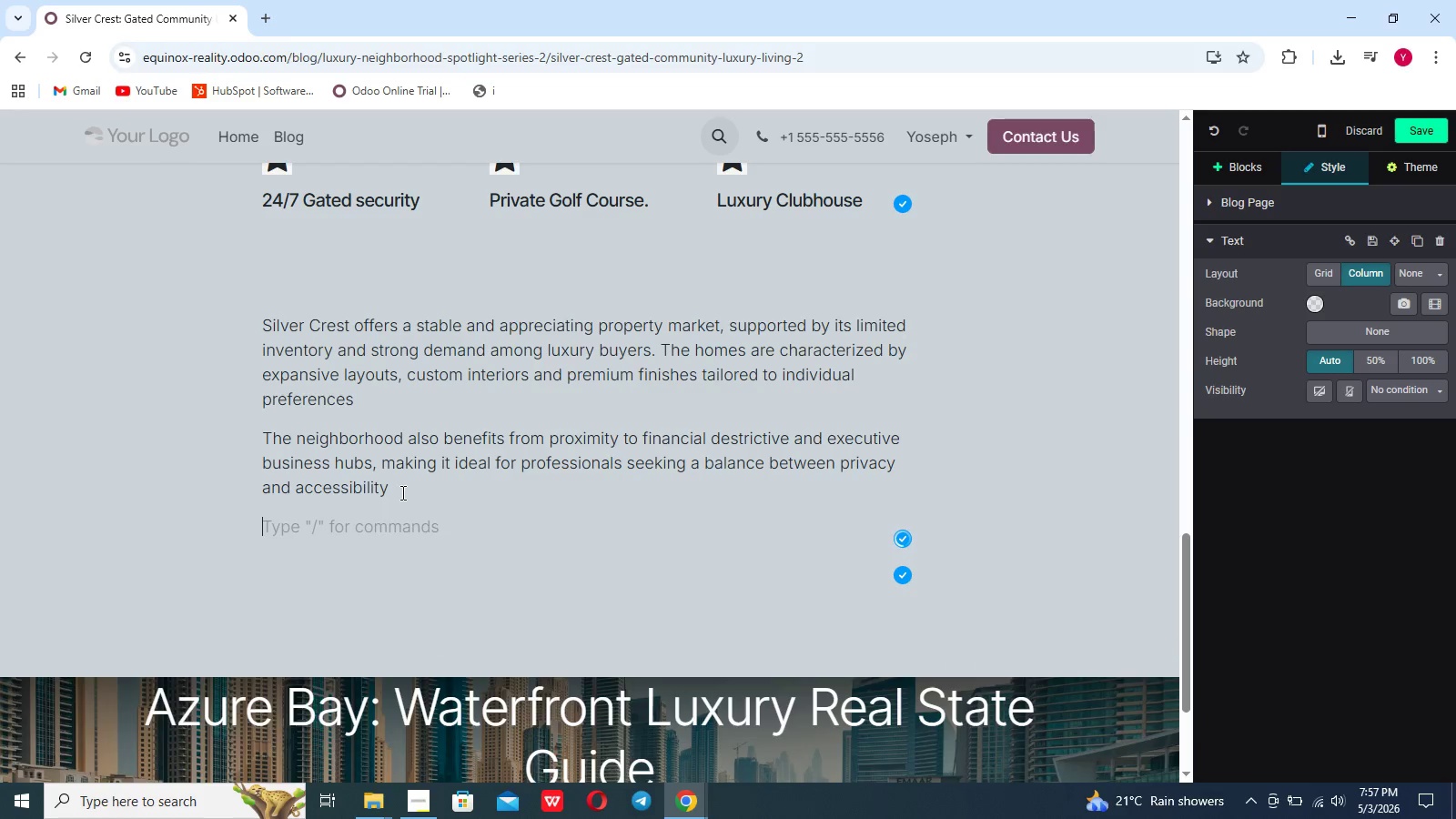 
key(Enter)
 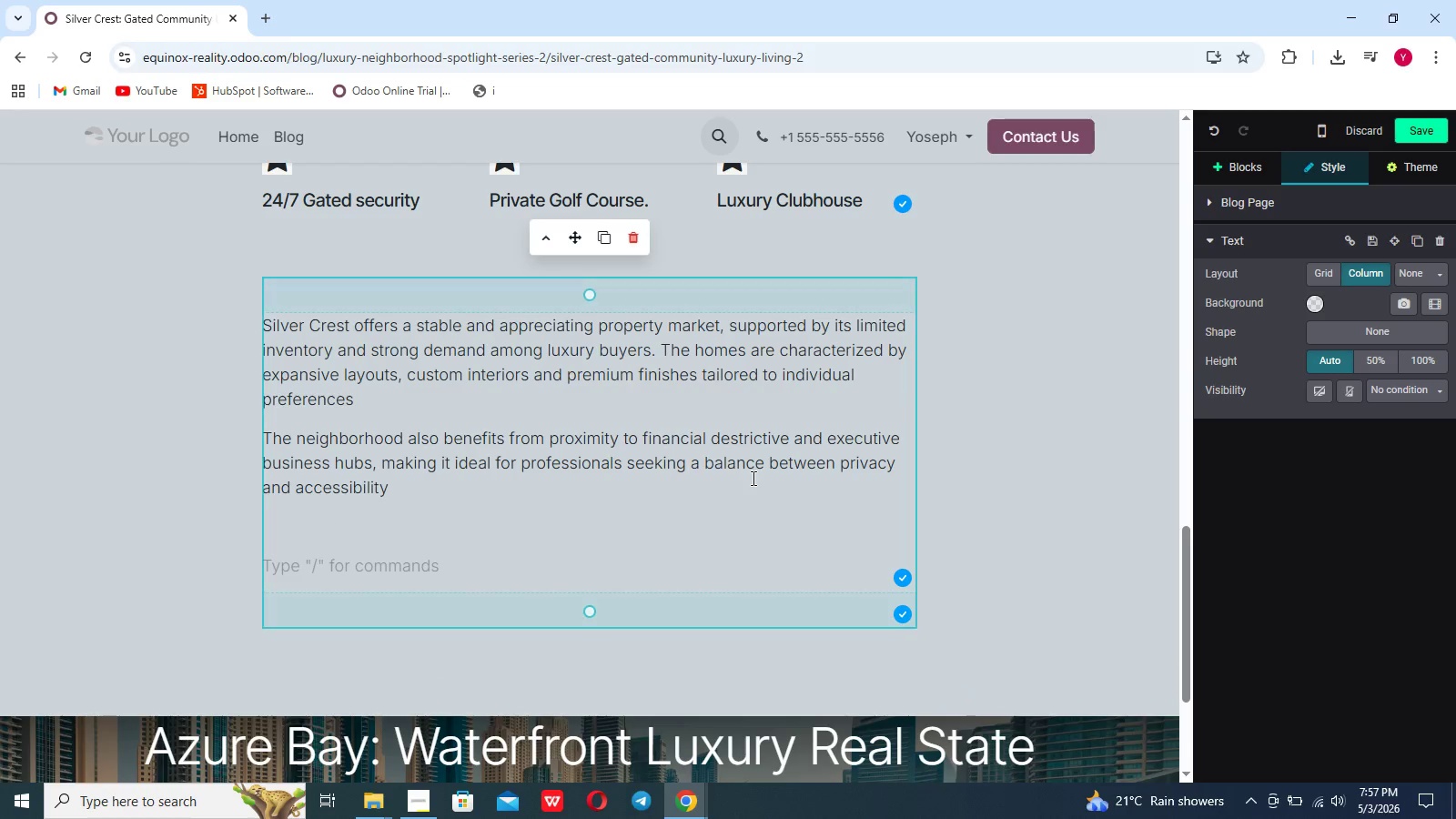 
left_click([1233, 171])
 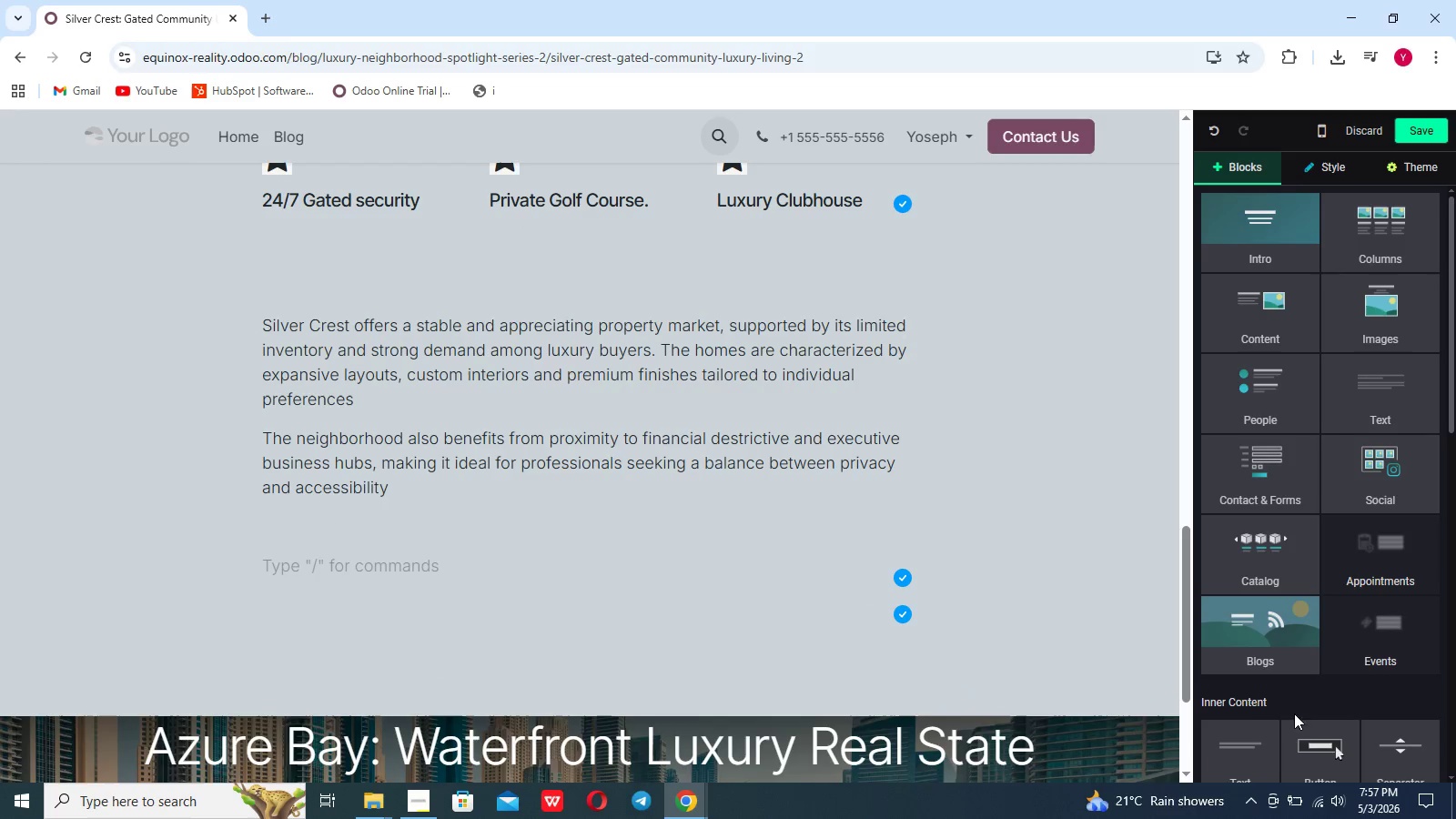 
left_click_drag(start_coordinate=[1308, 743], to_coordinate=[399, 594])
 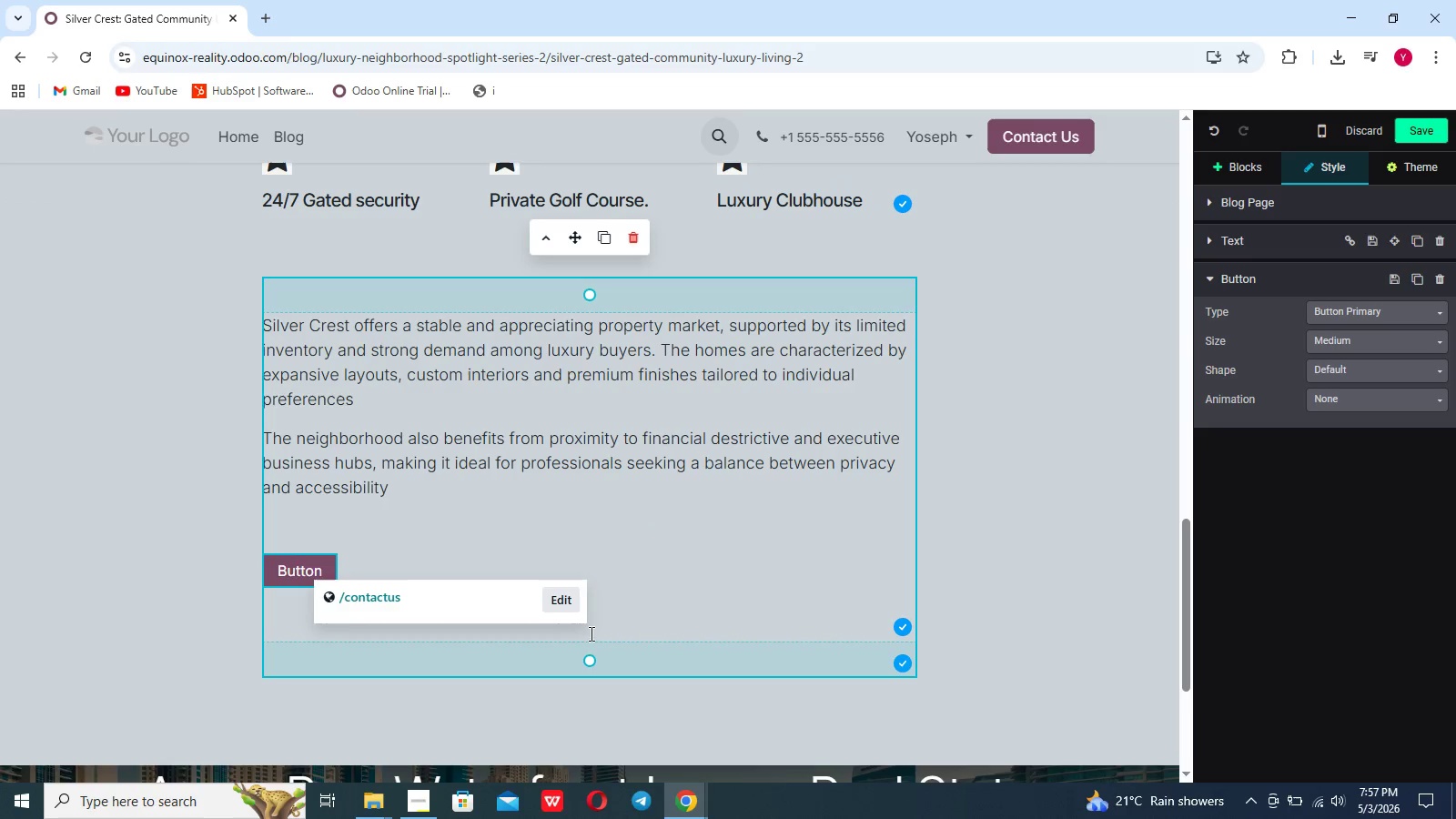 
mouse_move([545, 603])
 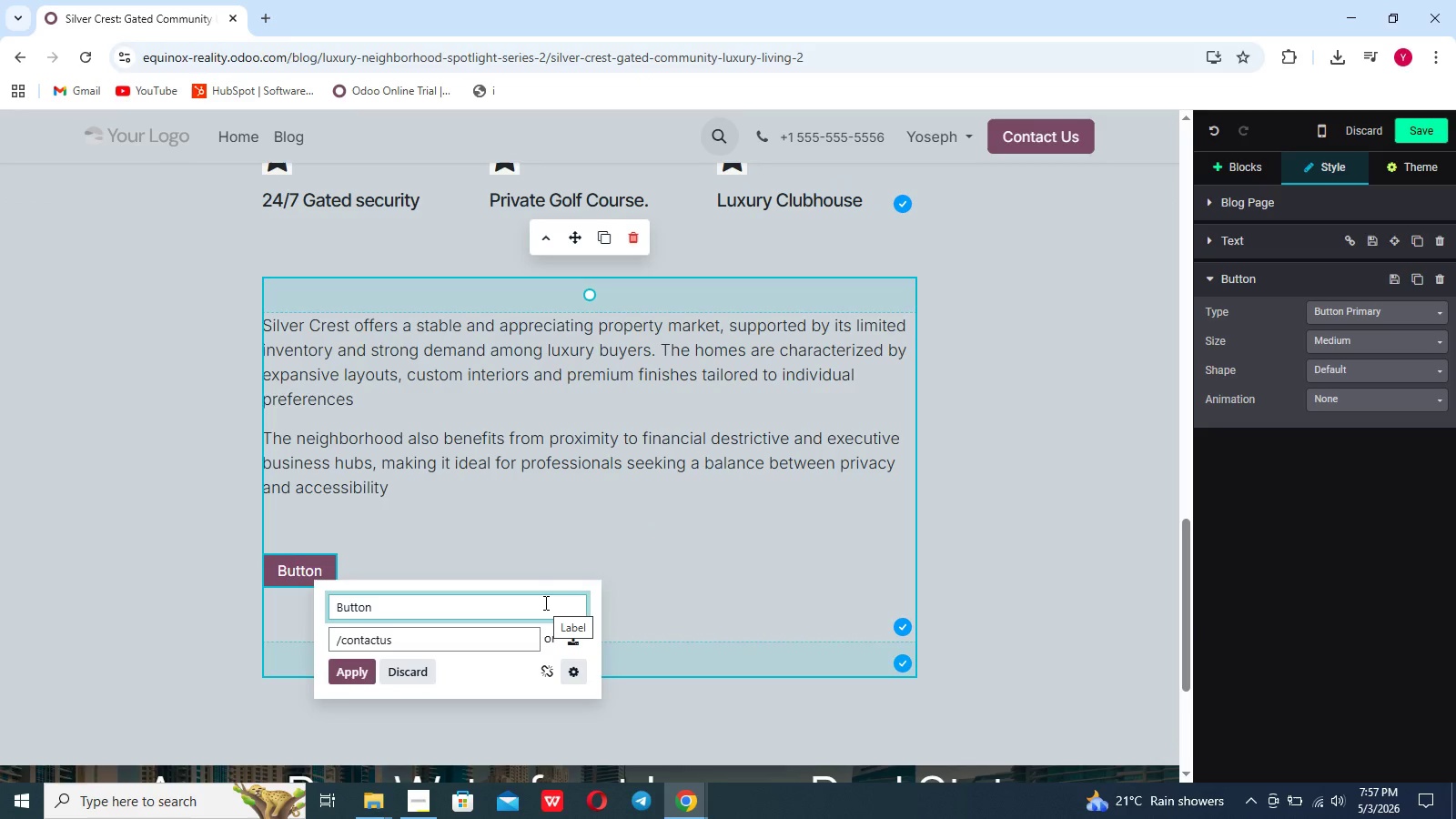 
key(Control+A)
 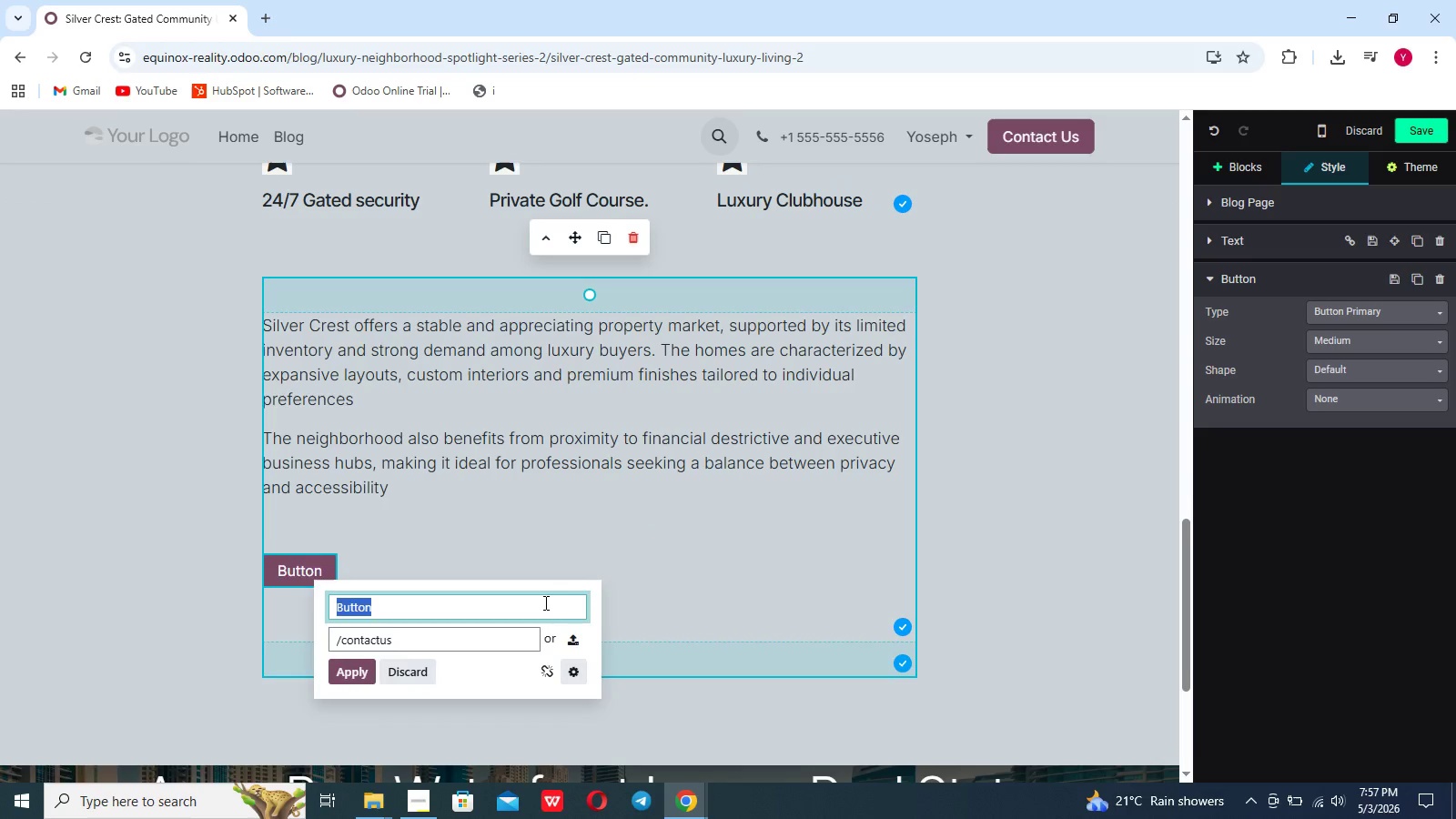 
key(Backspace)
type(Request )
key(Backspace)
key(Backspace)
type(Exclusive Listings)
 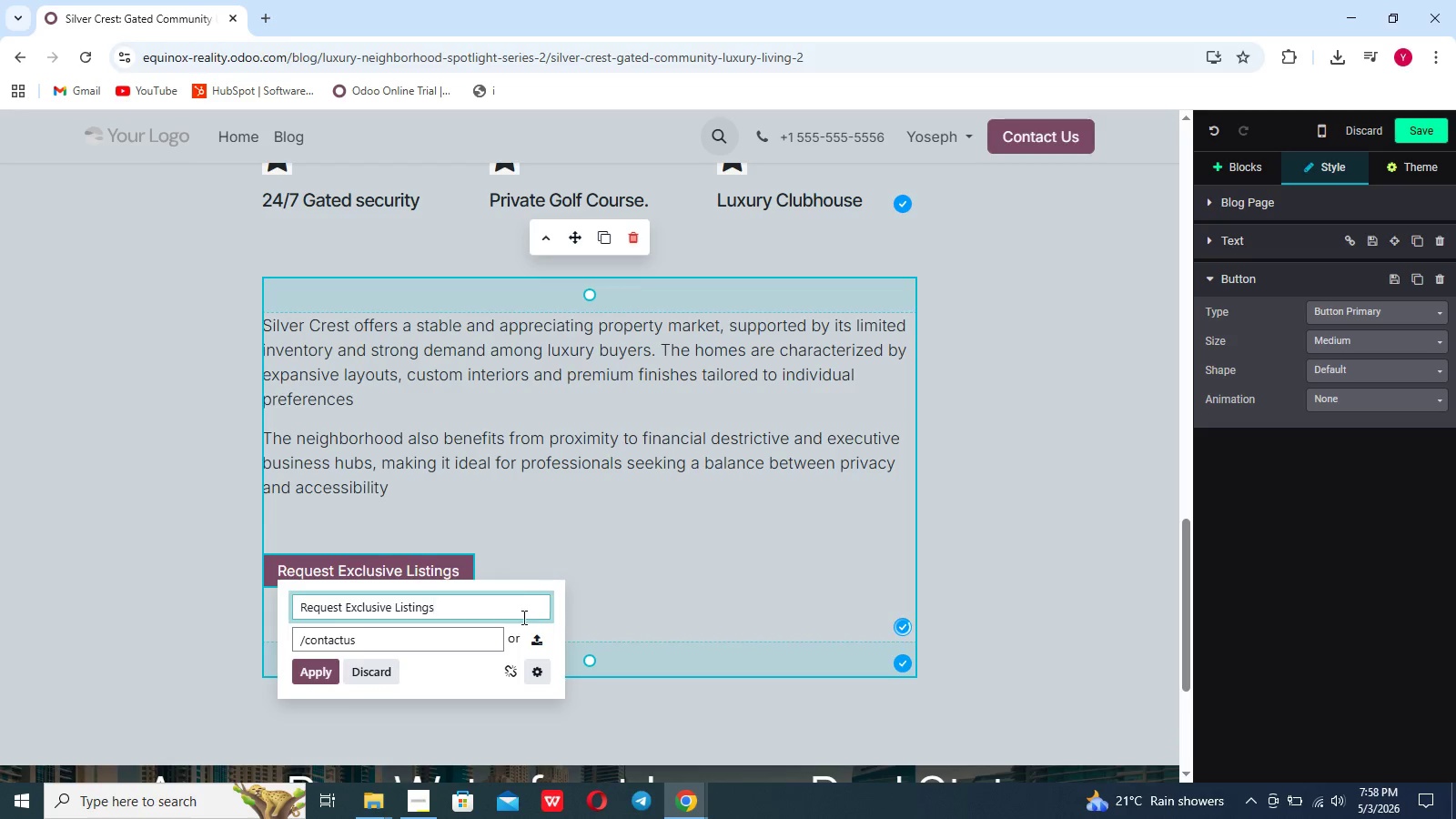 
left_click([319, 663])
 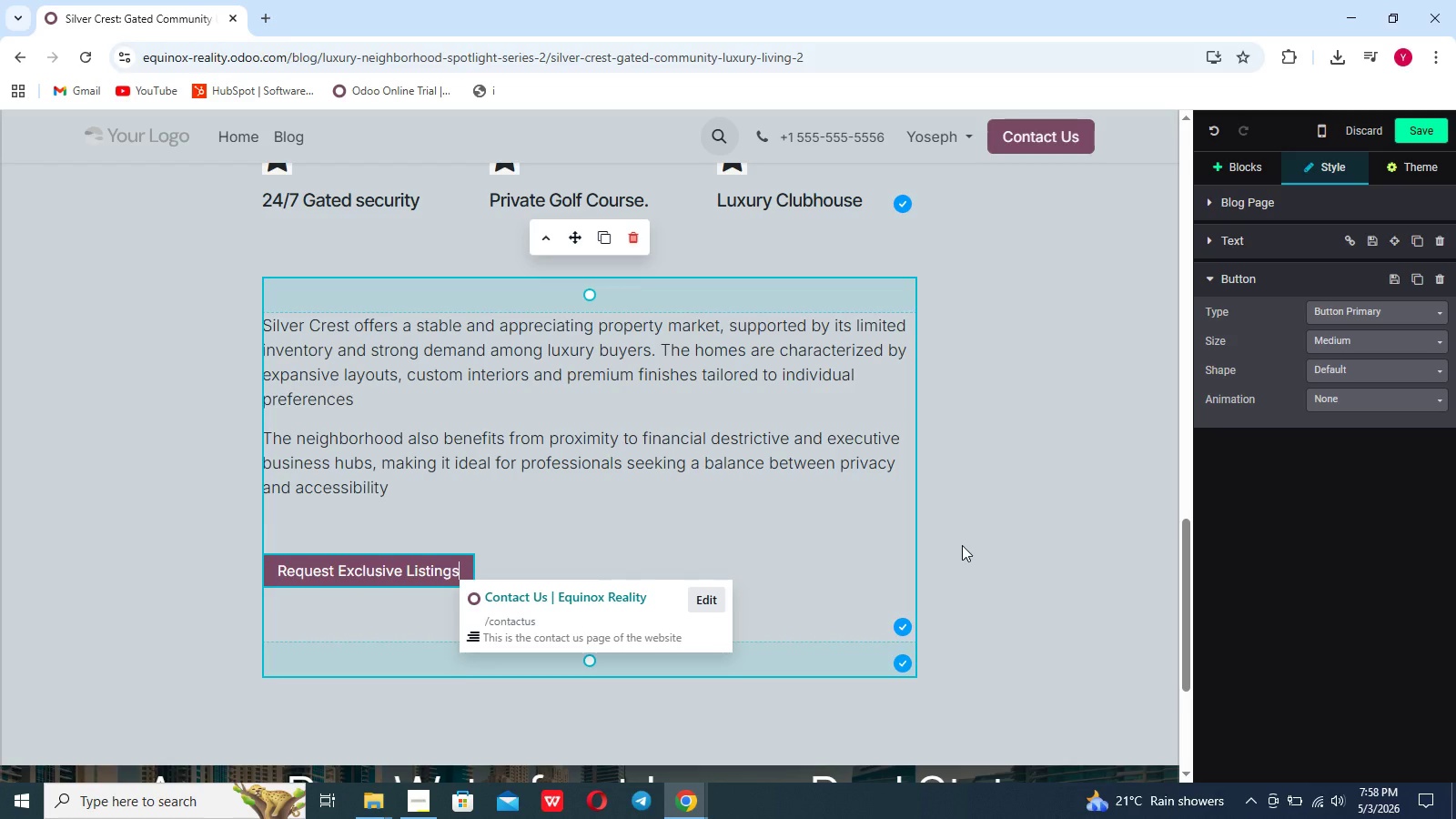 
scroll: coordinate [1048, 515], scroll_direction: up, amount: 121.0
 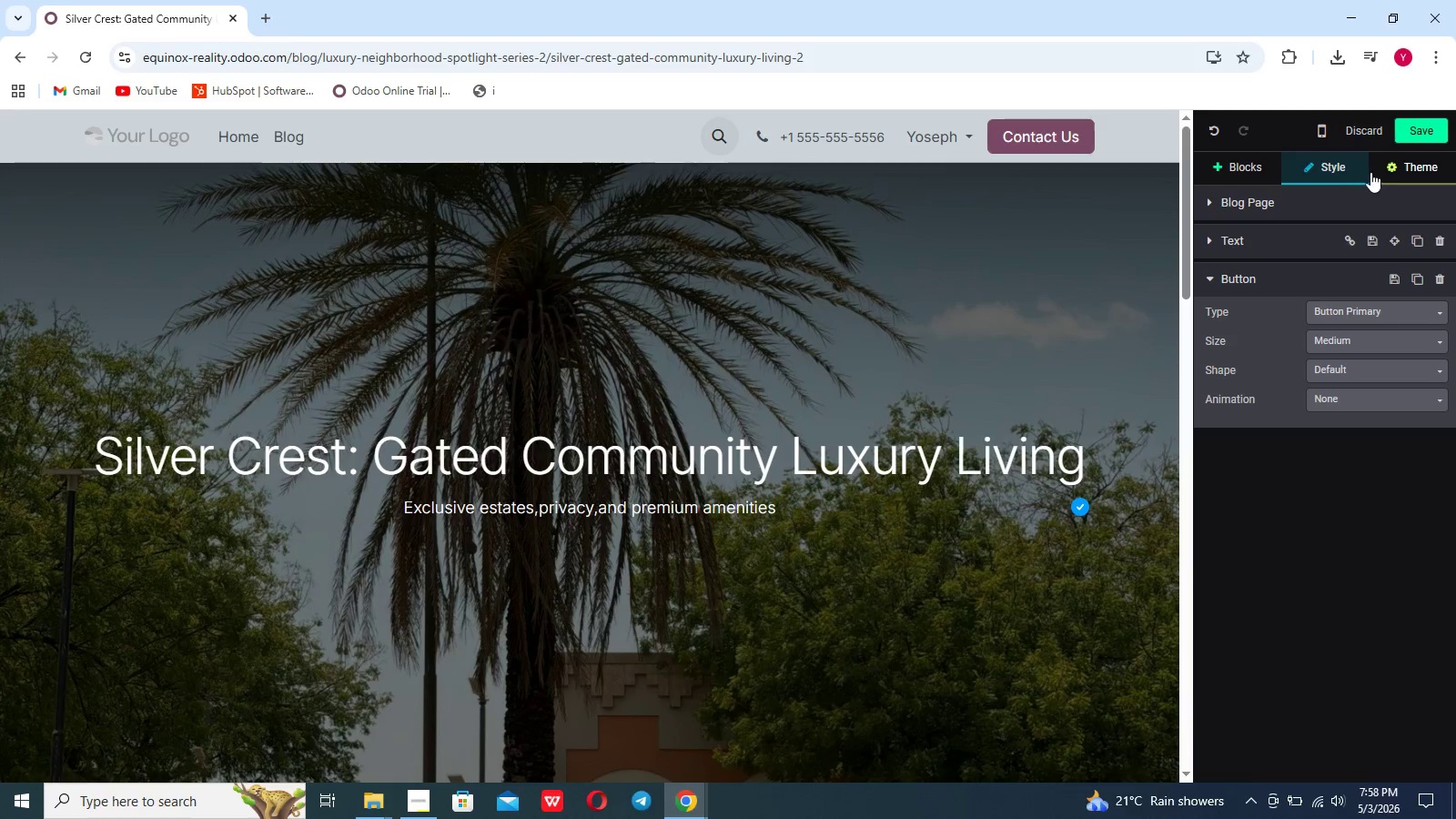 
left_click([1433, 130])
 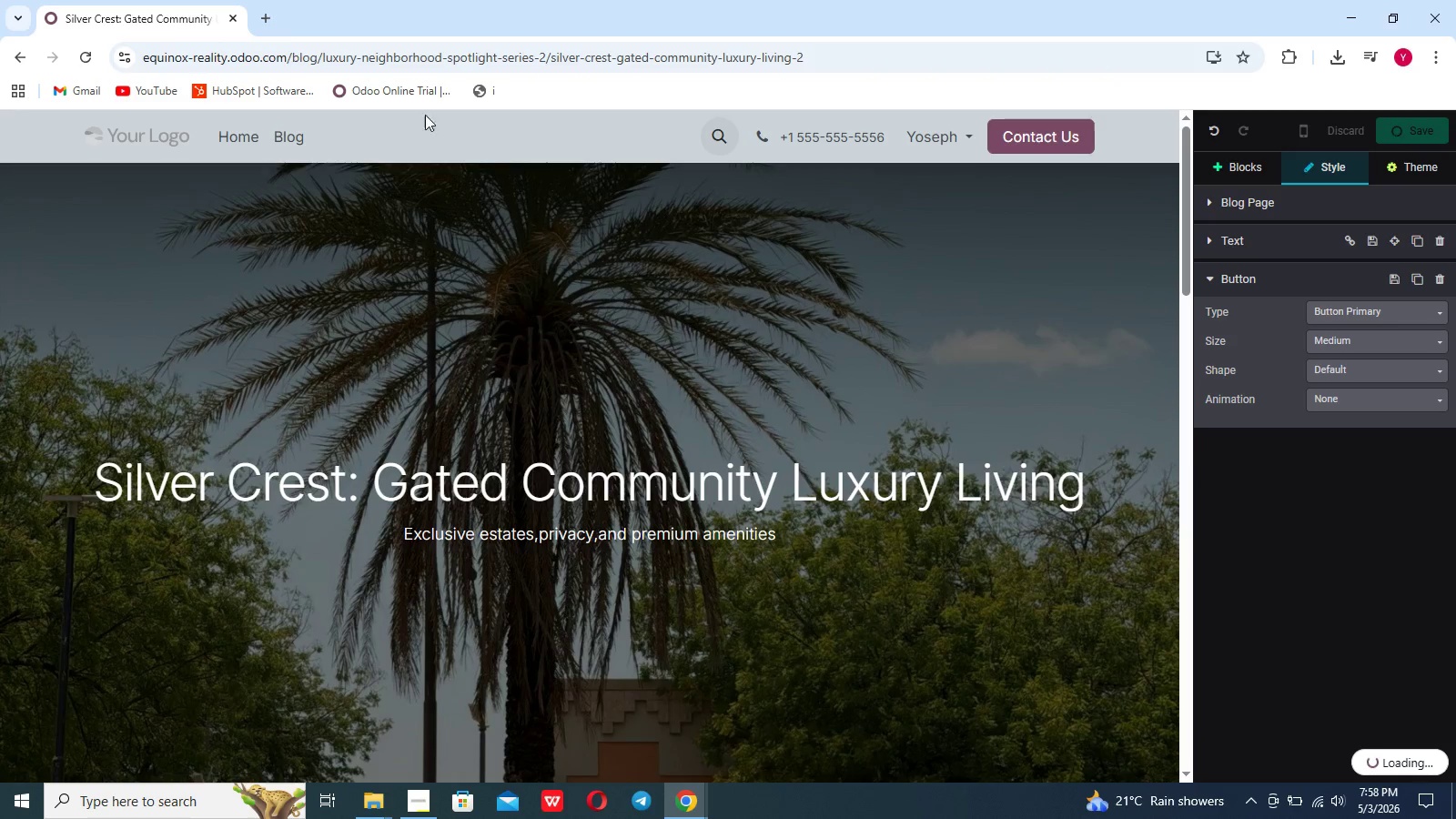 
mouse_move([117, 130])
 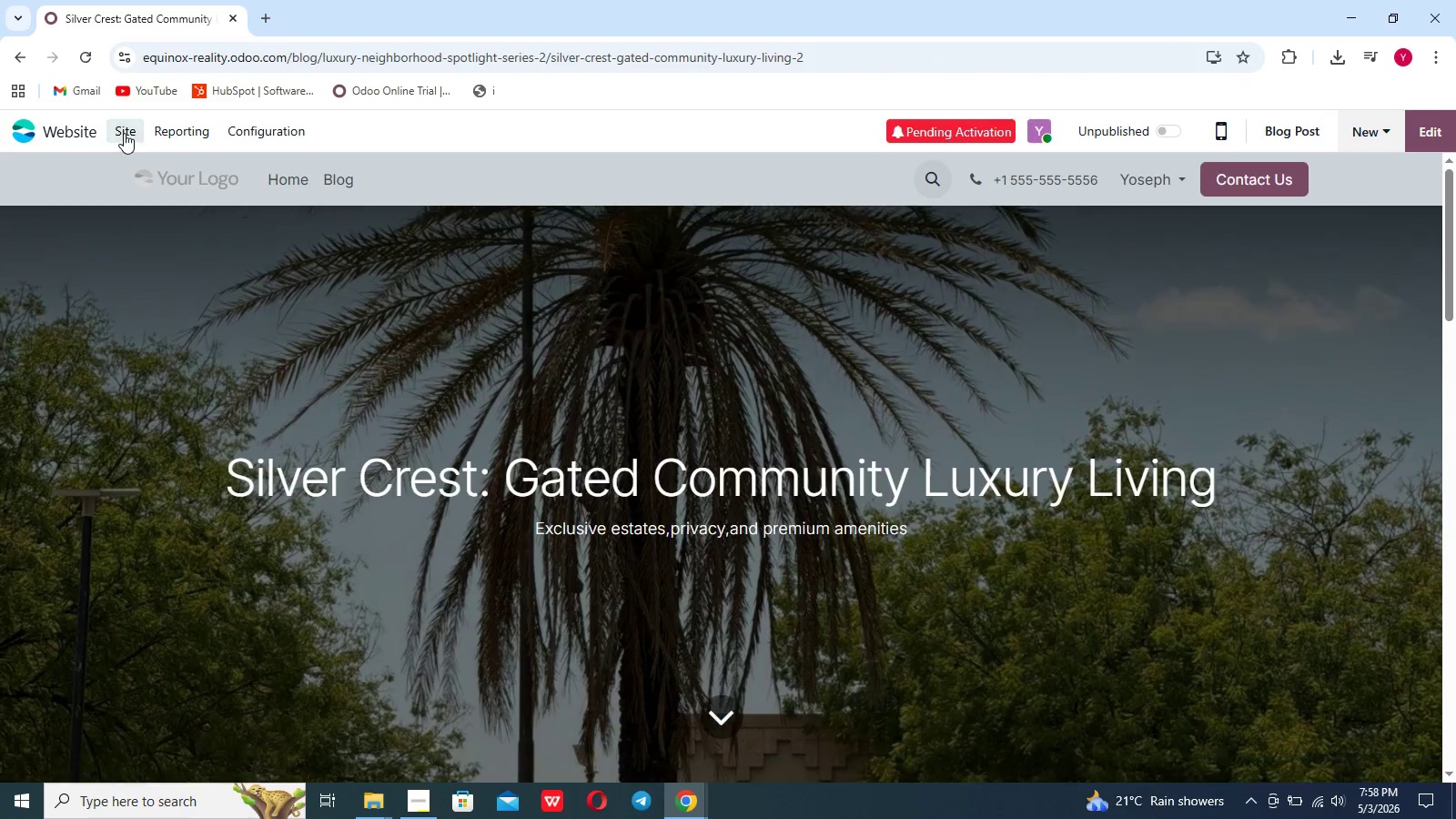 
mouse_move([136, 142])
 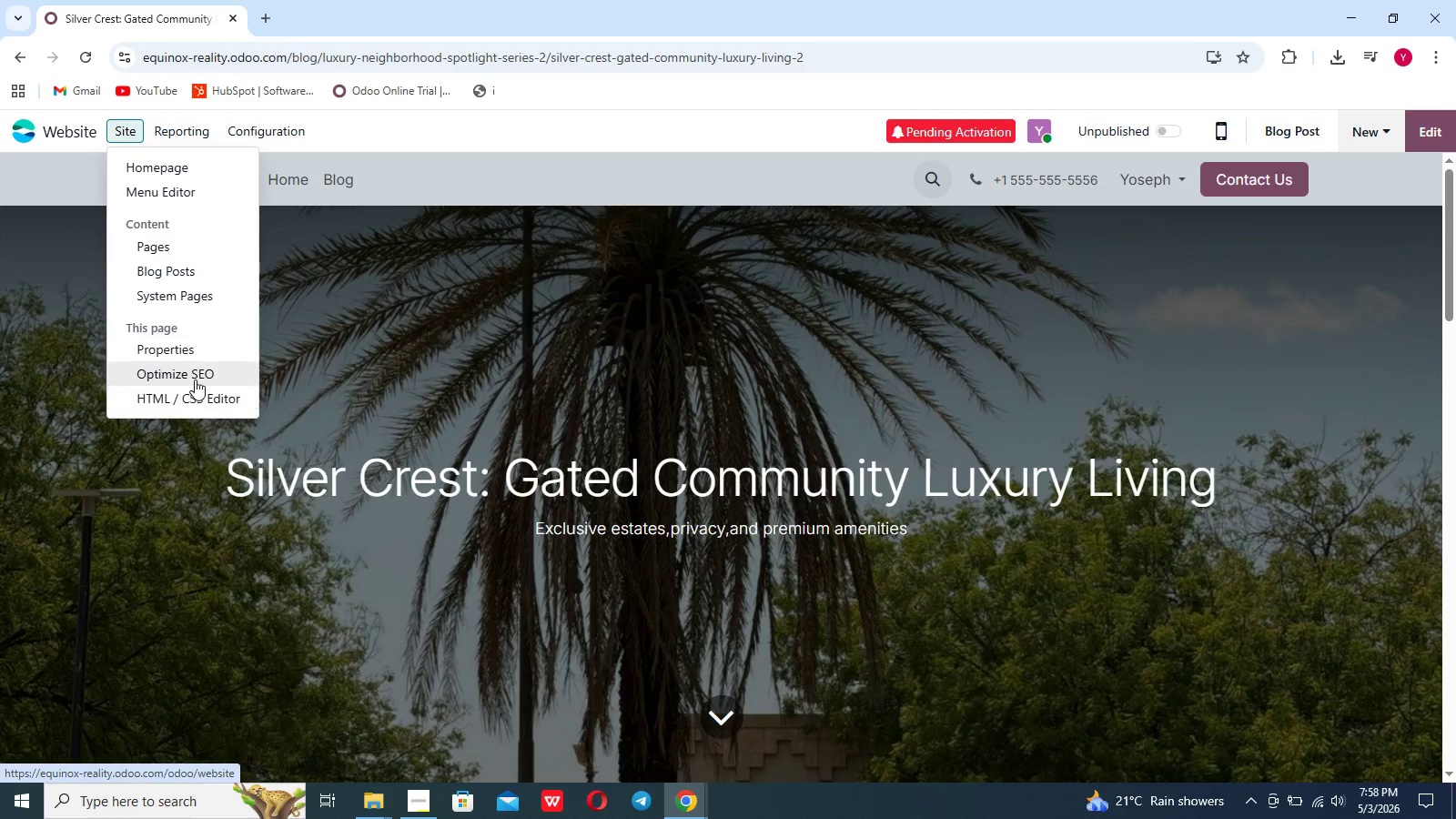 
left_click([196, 379])
 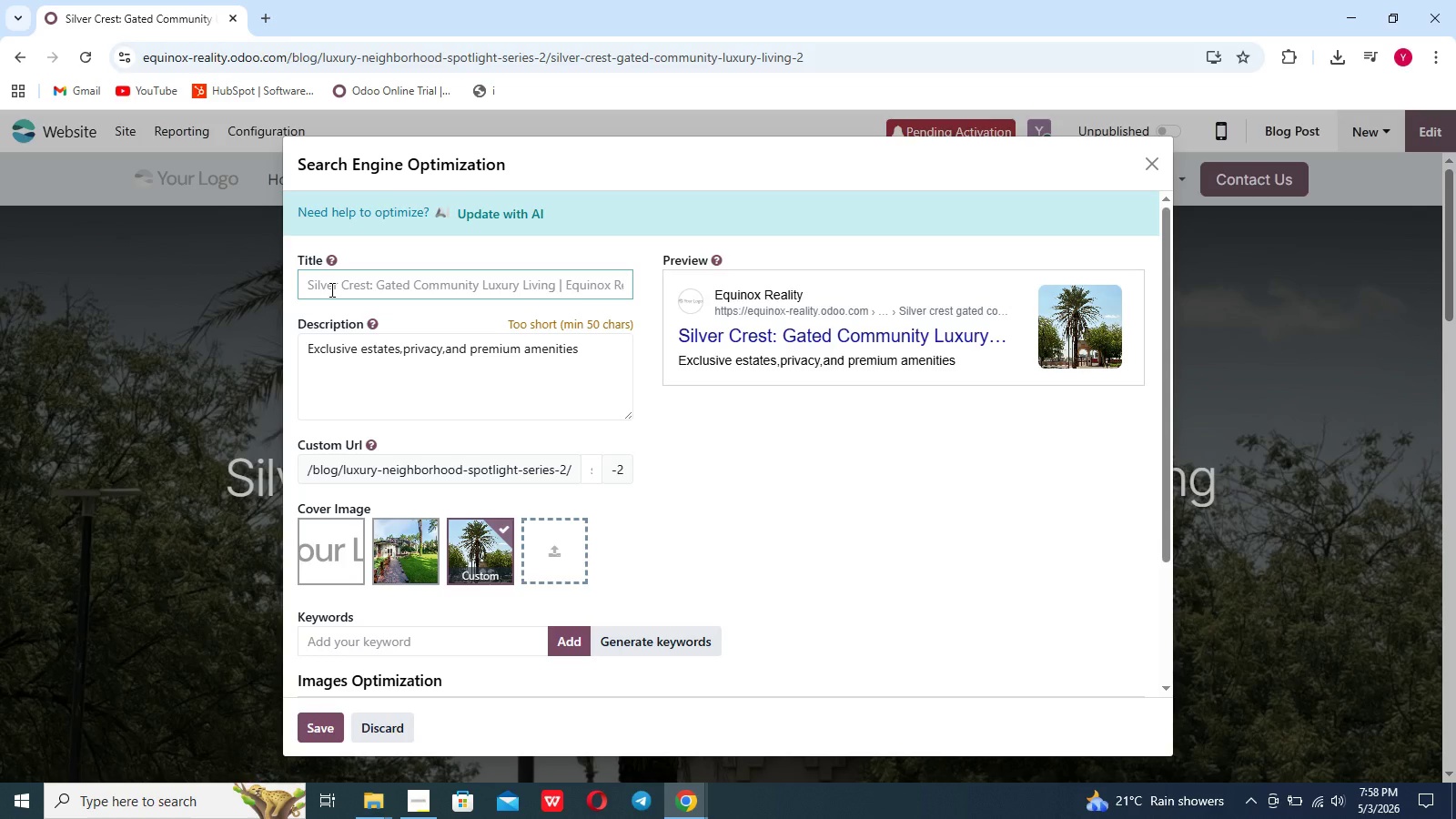 
type(Silver Crest Luc)
key(Backspace)
type(x)
 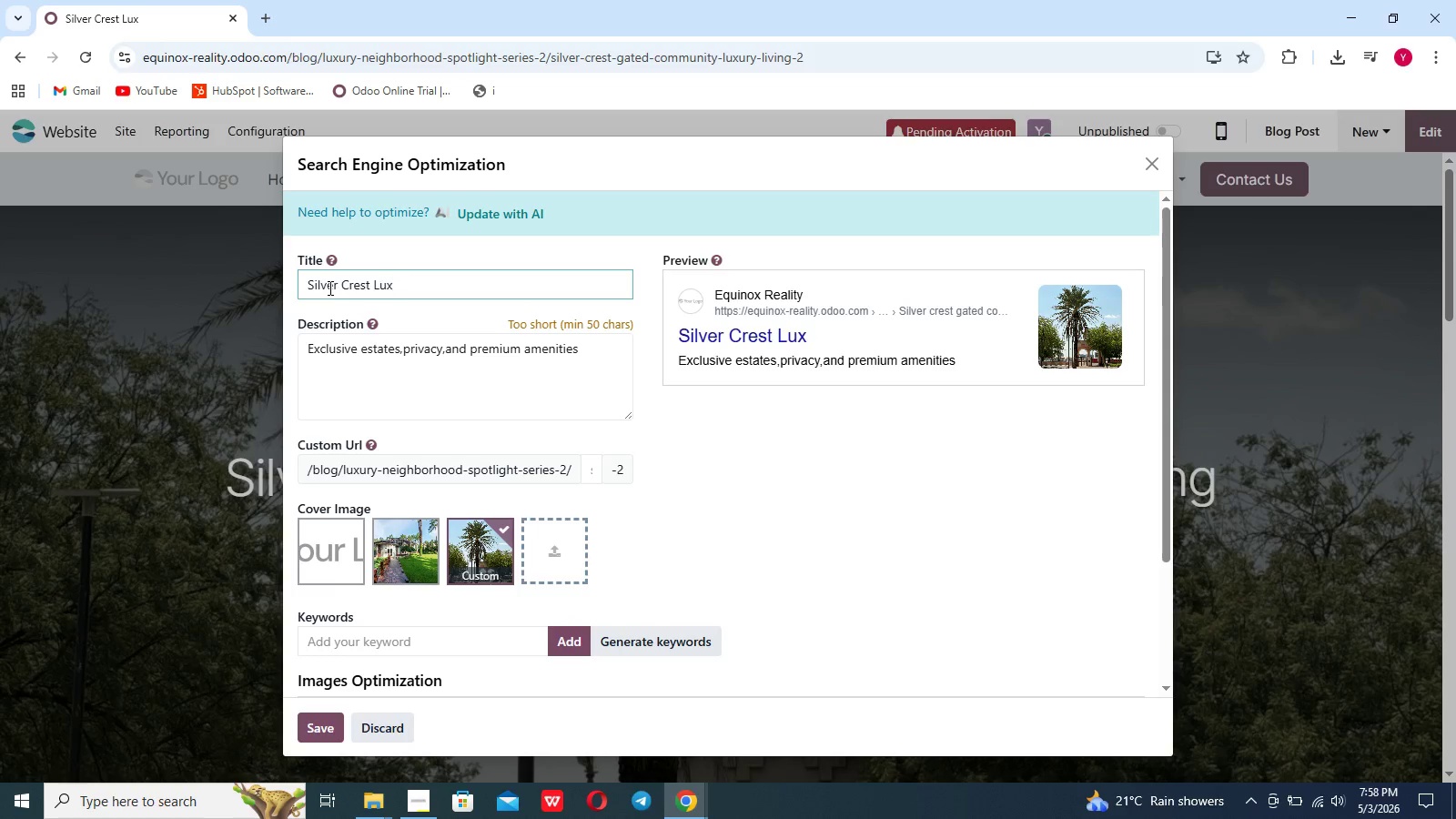 
type(ury Real Estate ")
key(Backspace)
type(| Gated Community Homes)
 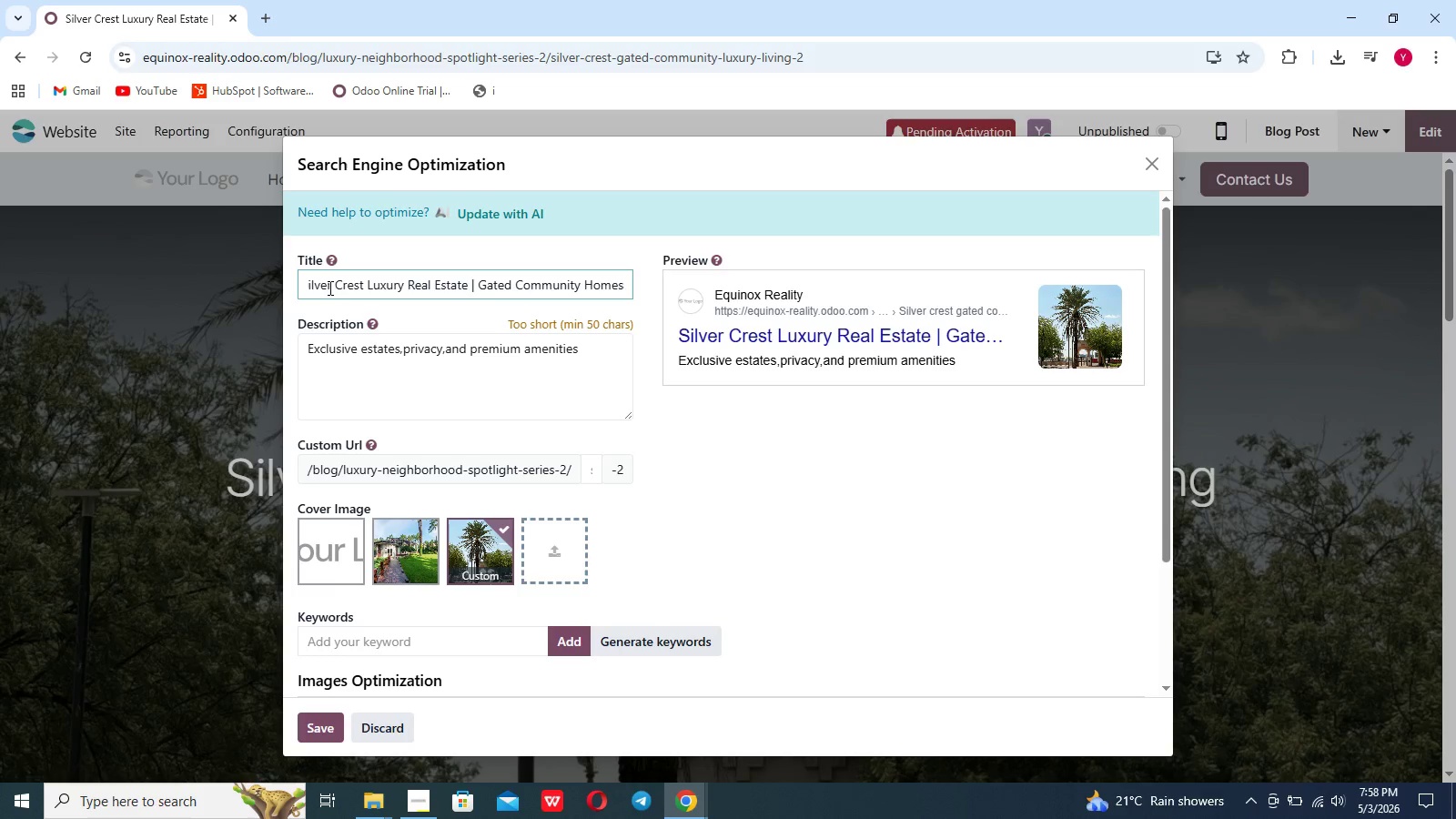 
left_click_drag(start_coordinate=[585, 359], to_coordinate=[318, 353])
 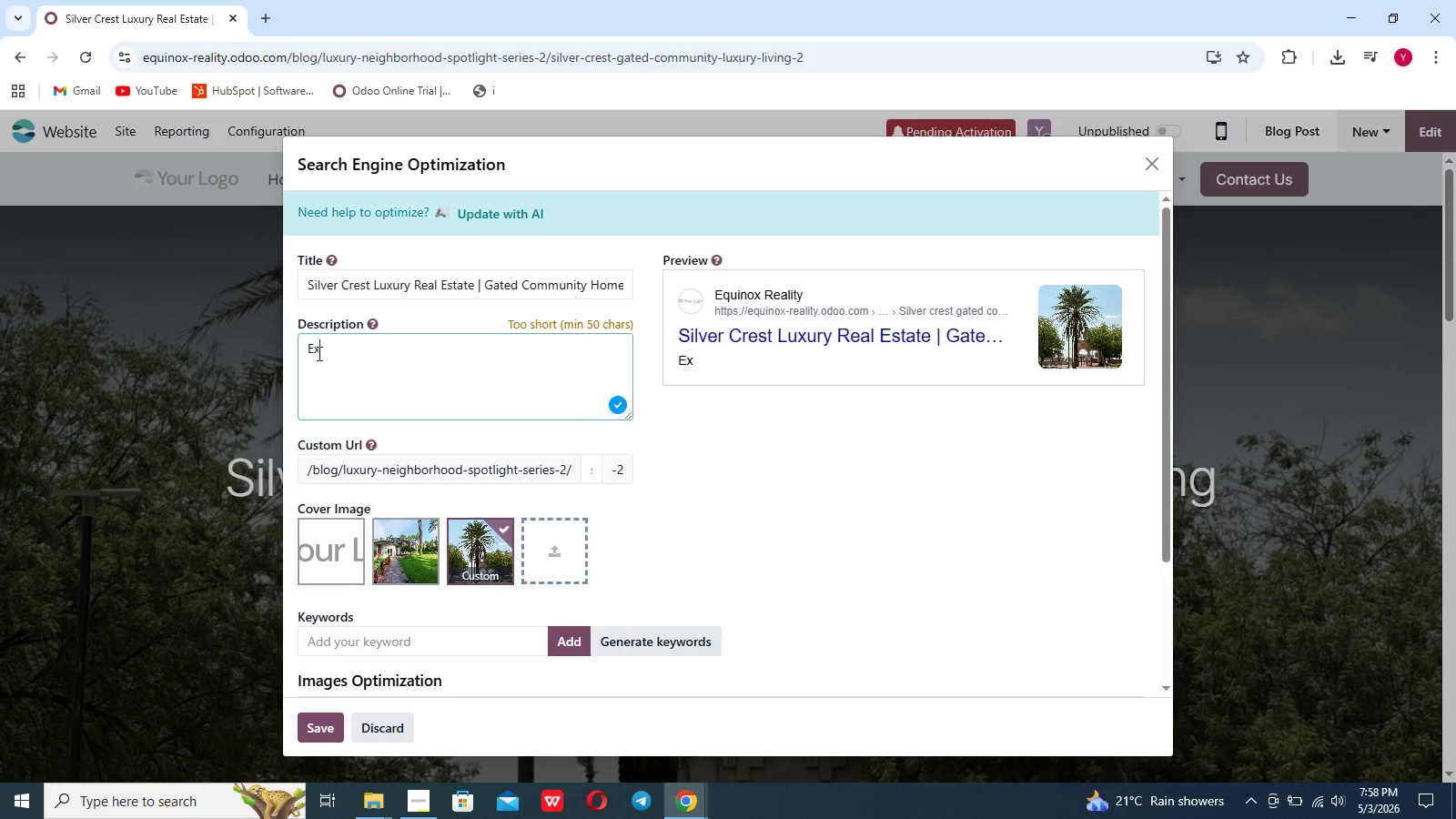 
key(Backspace)
key(Backspace)
key(Backspace)
type(Di)
key(Backspace)
type(iscover Silver Crest li)
key(Backspace)
type(ucu)
key(Backspace)
key(Backspace)
type(xury real ea)
key(Backspace)
type(state, a gated community offering privacy, elie)
key(Backspace)
type(te amm)
key(Backspace)
type(enitiesm)
key(Backspace)
type(, and premium homes.)
 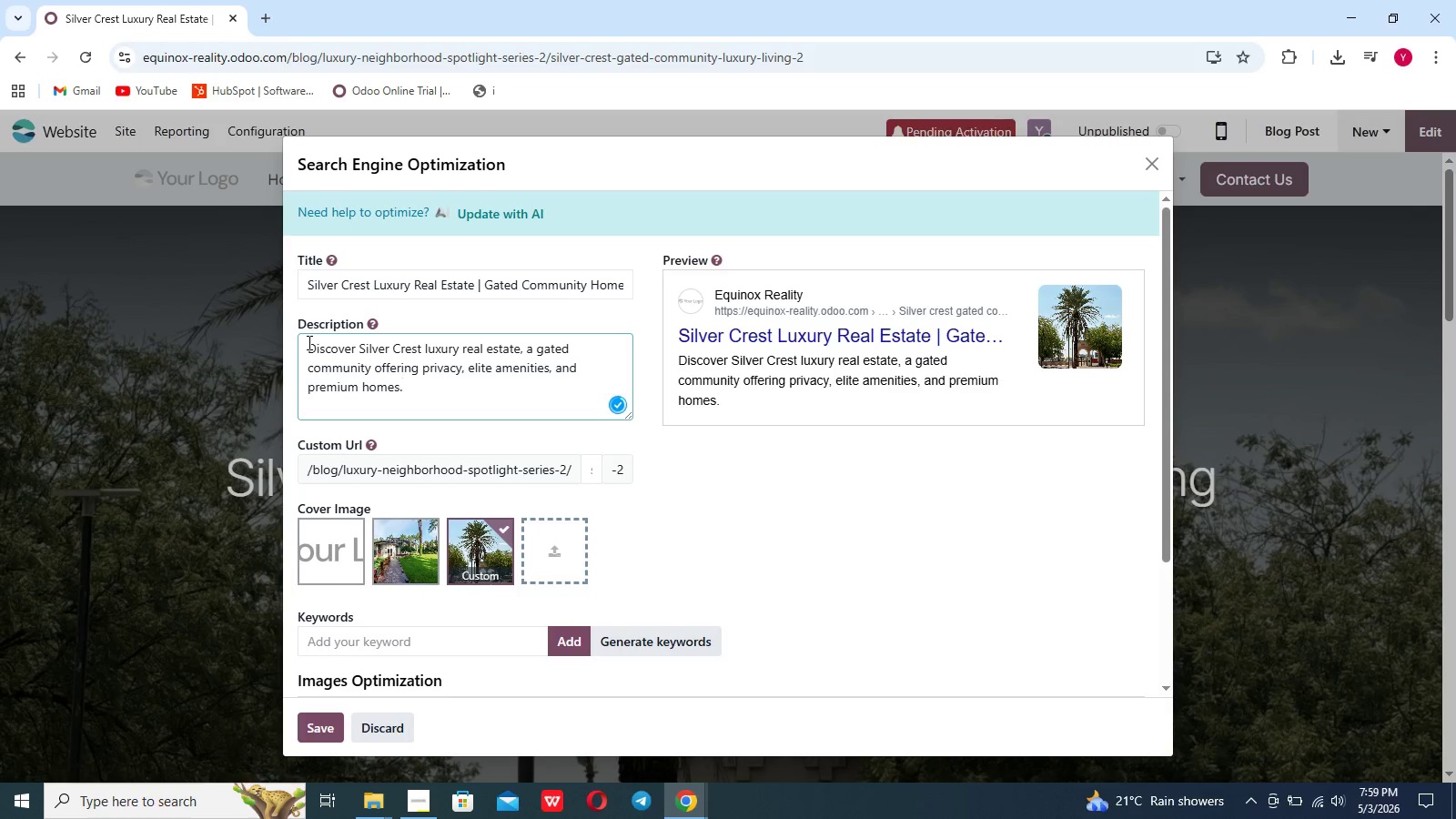 
left_click([351, 645])
 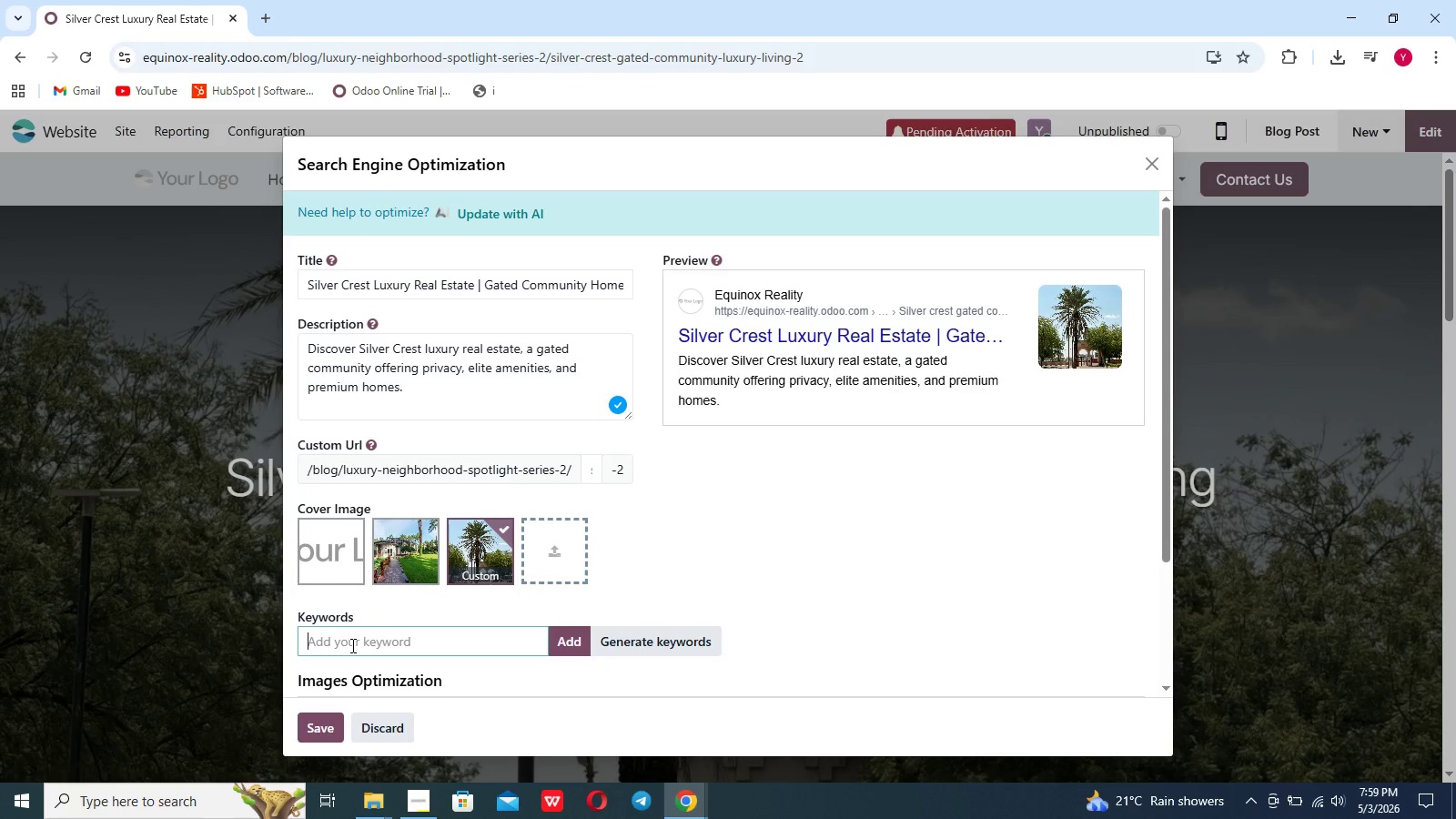 
wait(6.94)
 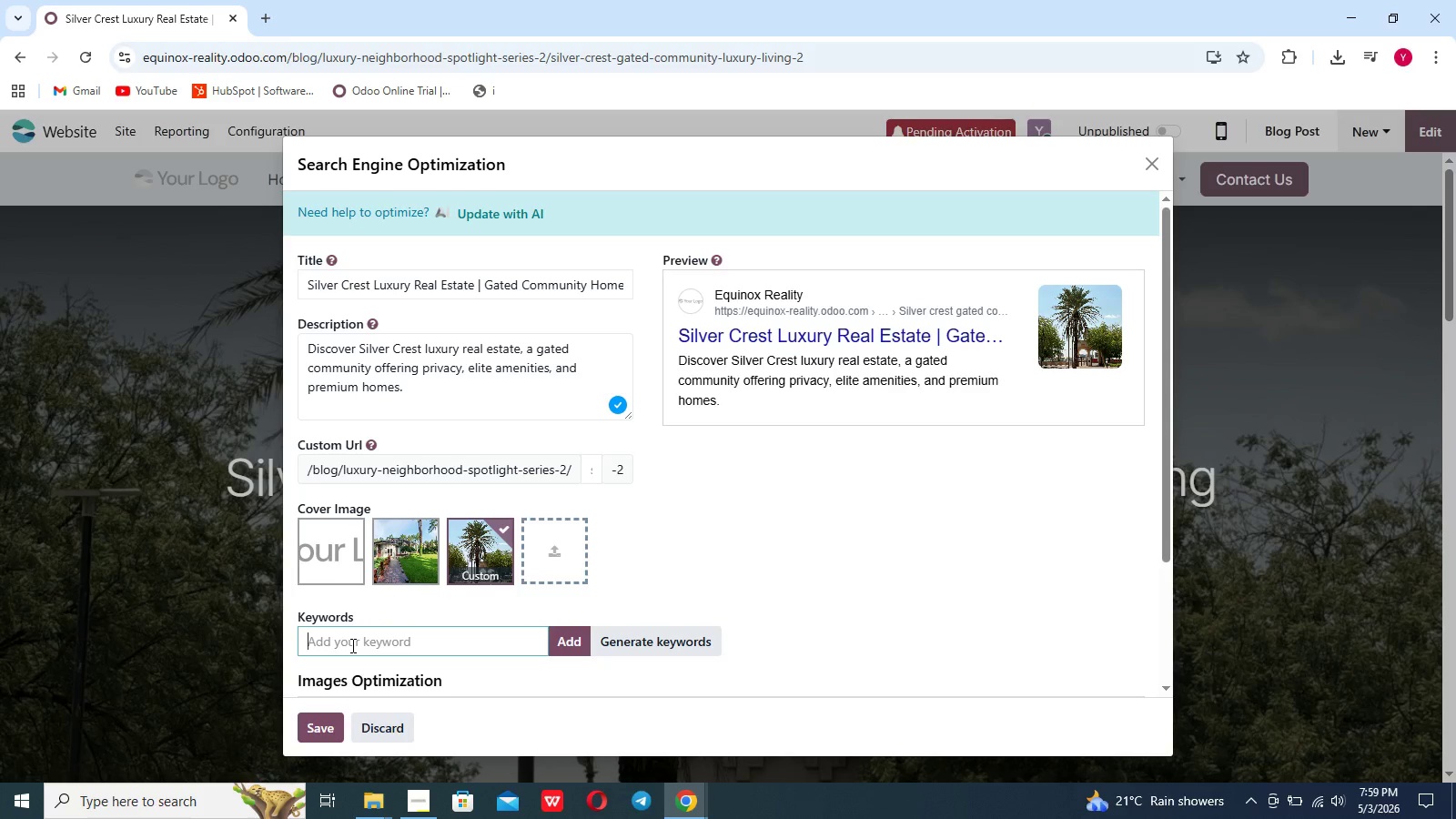 
type(Gated community)
 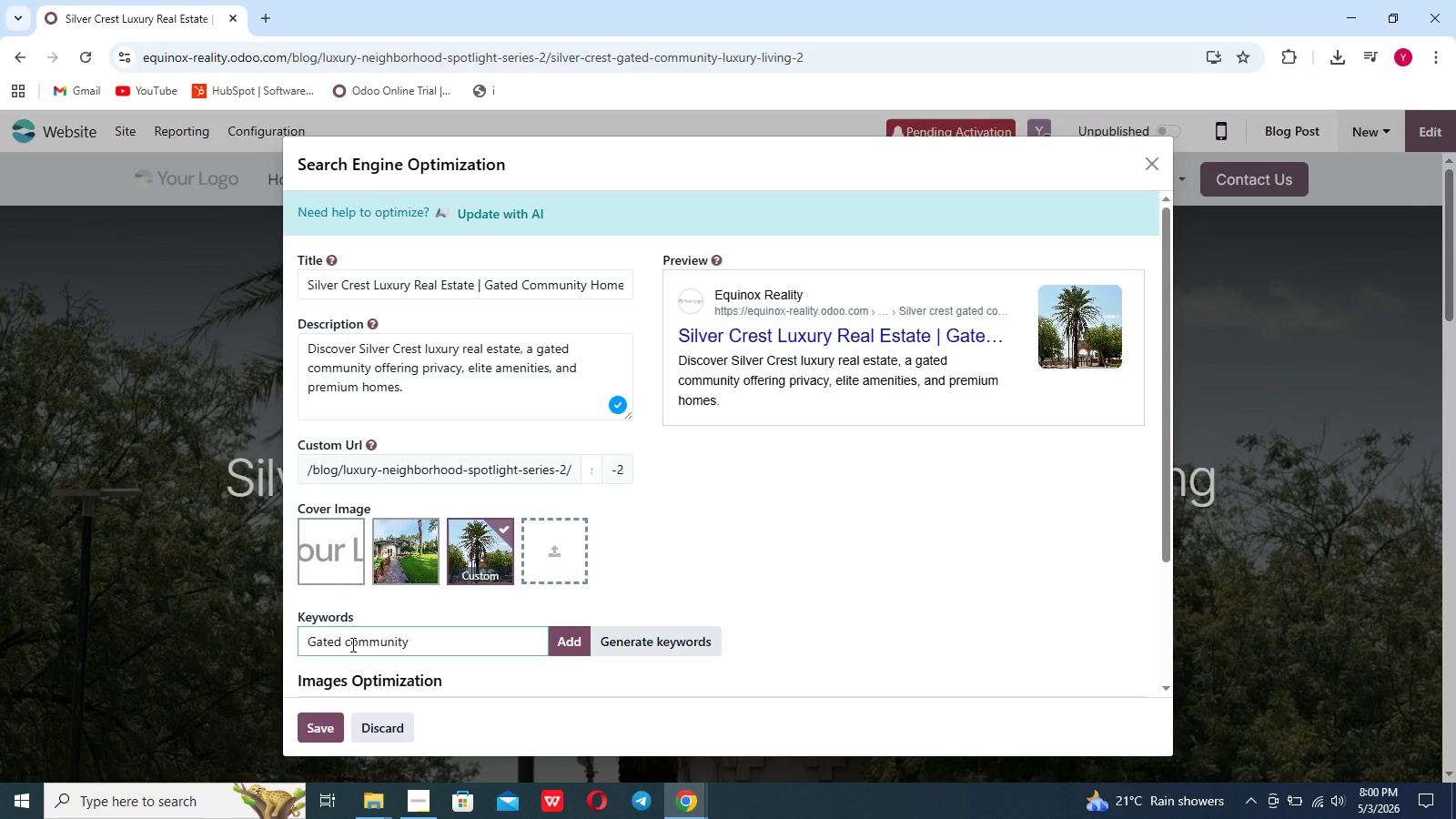 
key(Enter)
 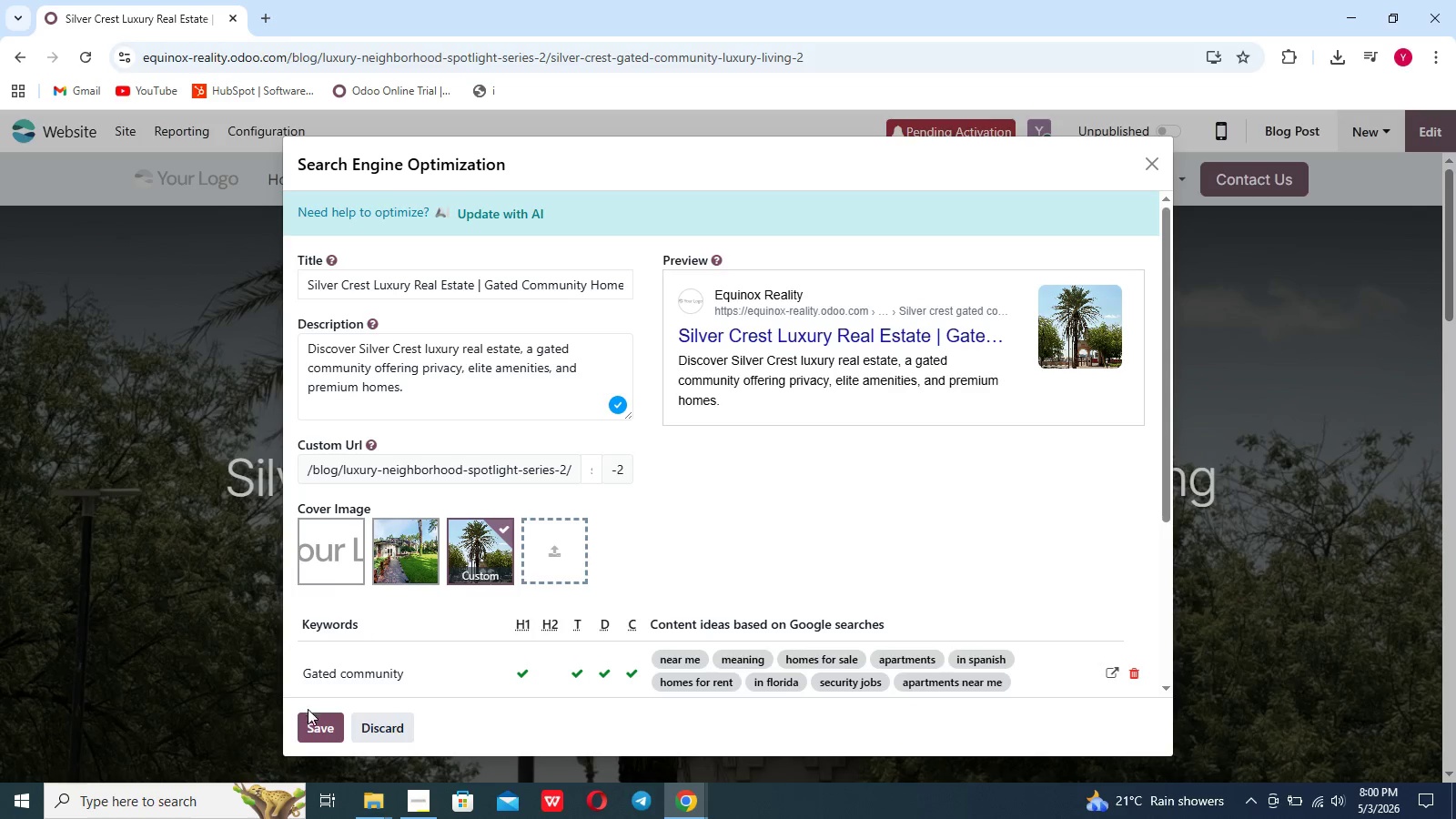 
left_click([310, 721])
 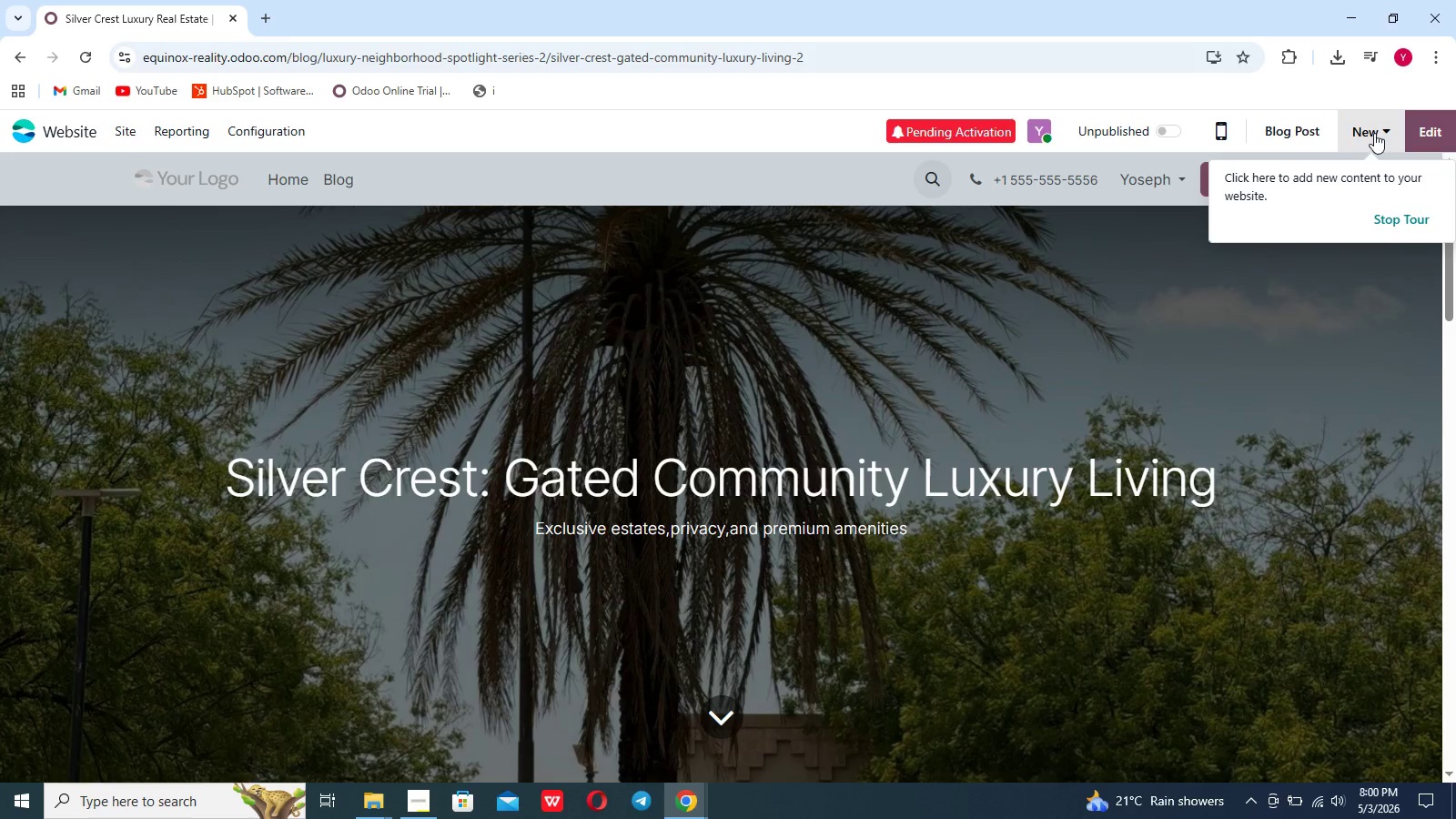 
left_click([1148, 134])
 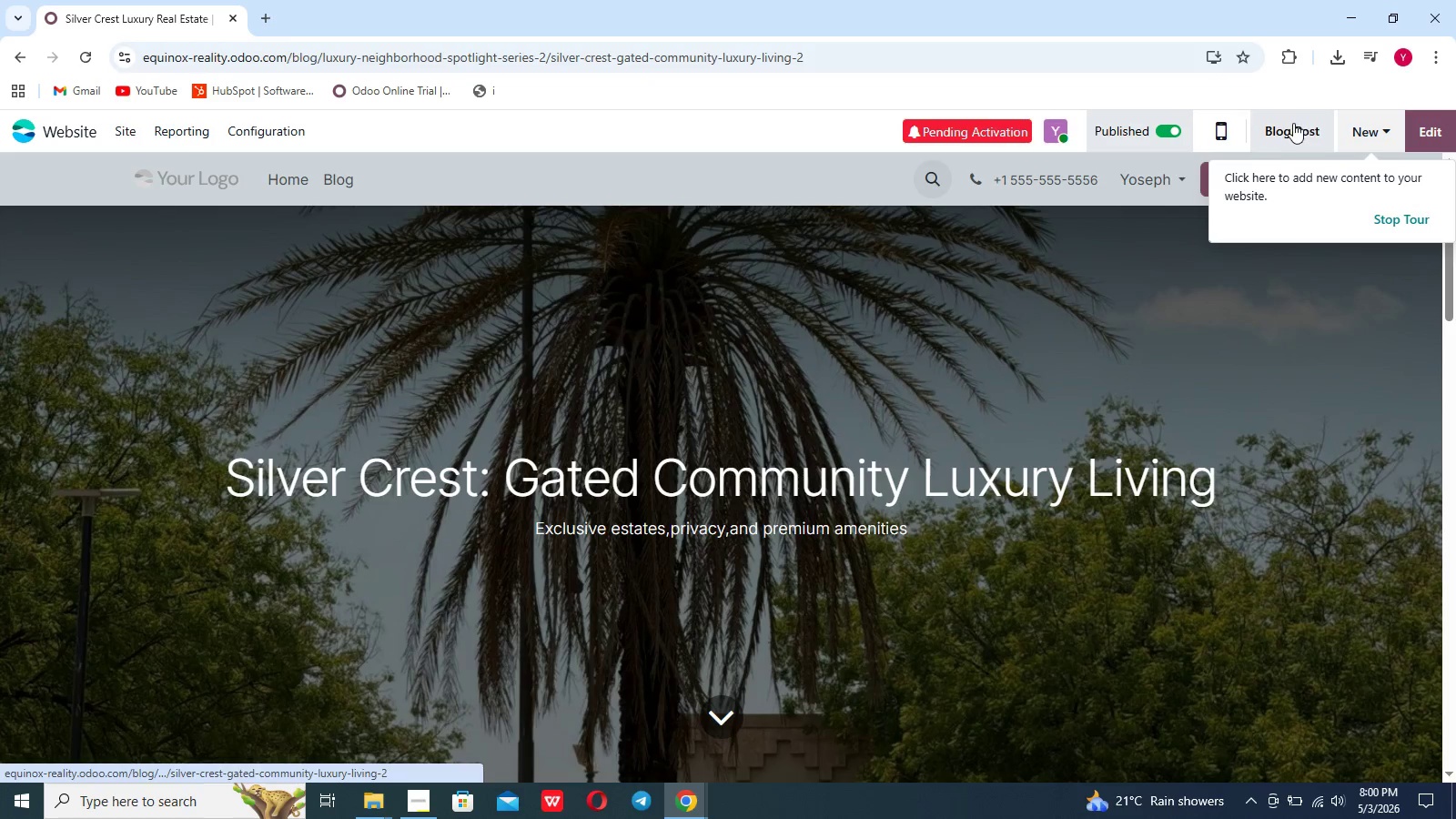 
left_click([1293, 122])
 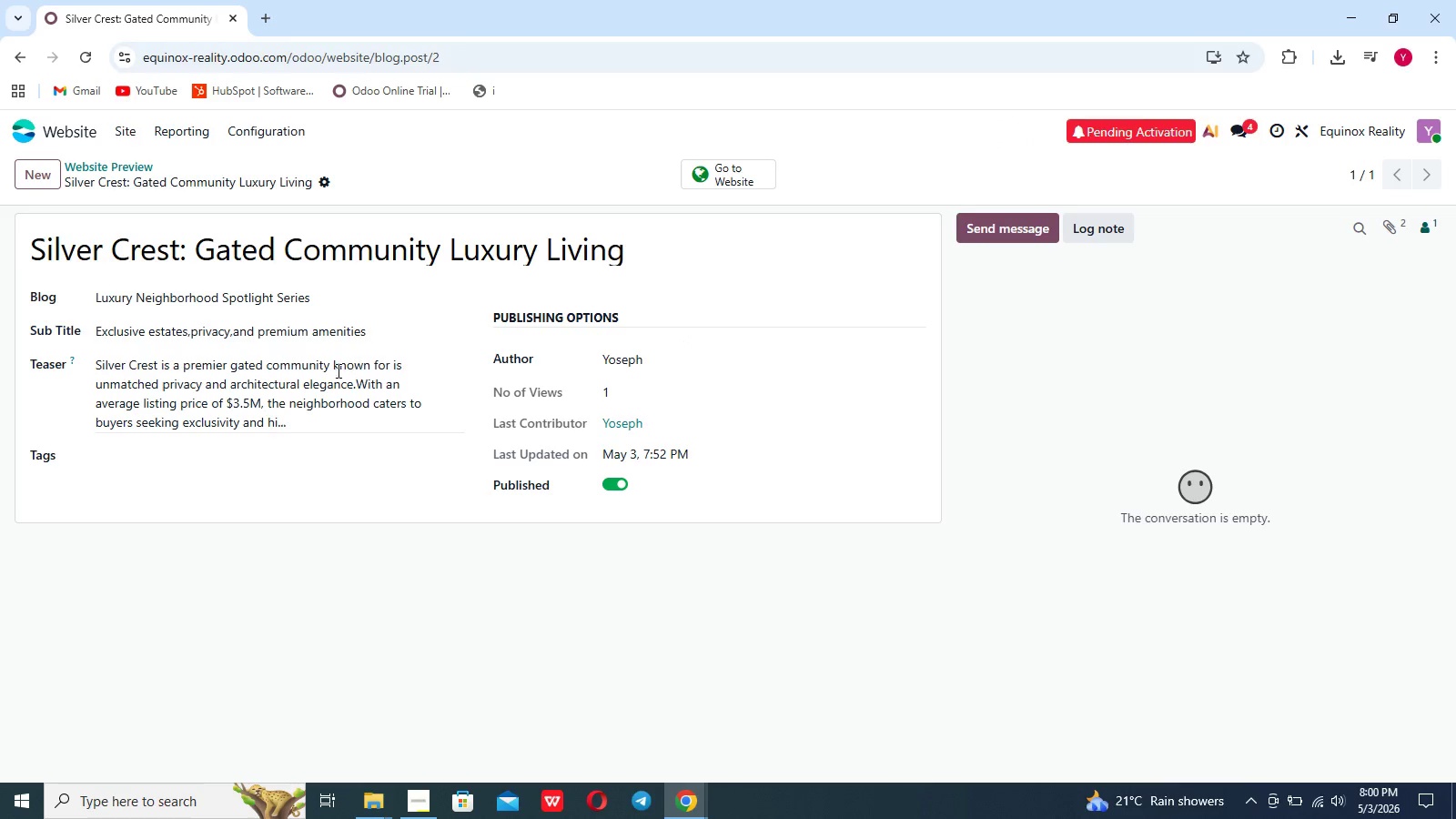 
left_click([245, 446])
 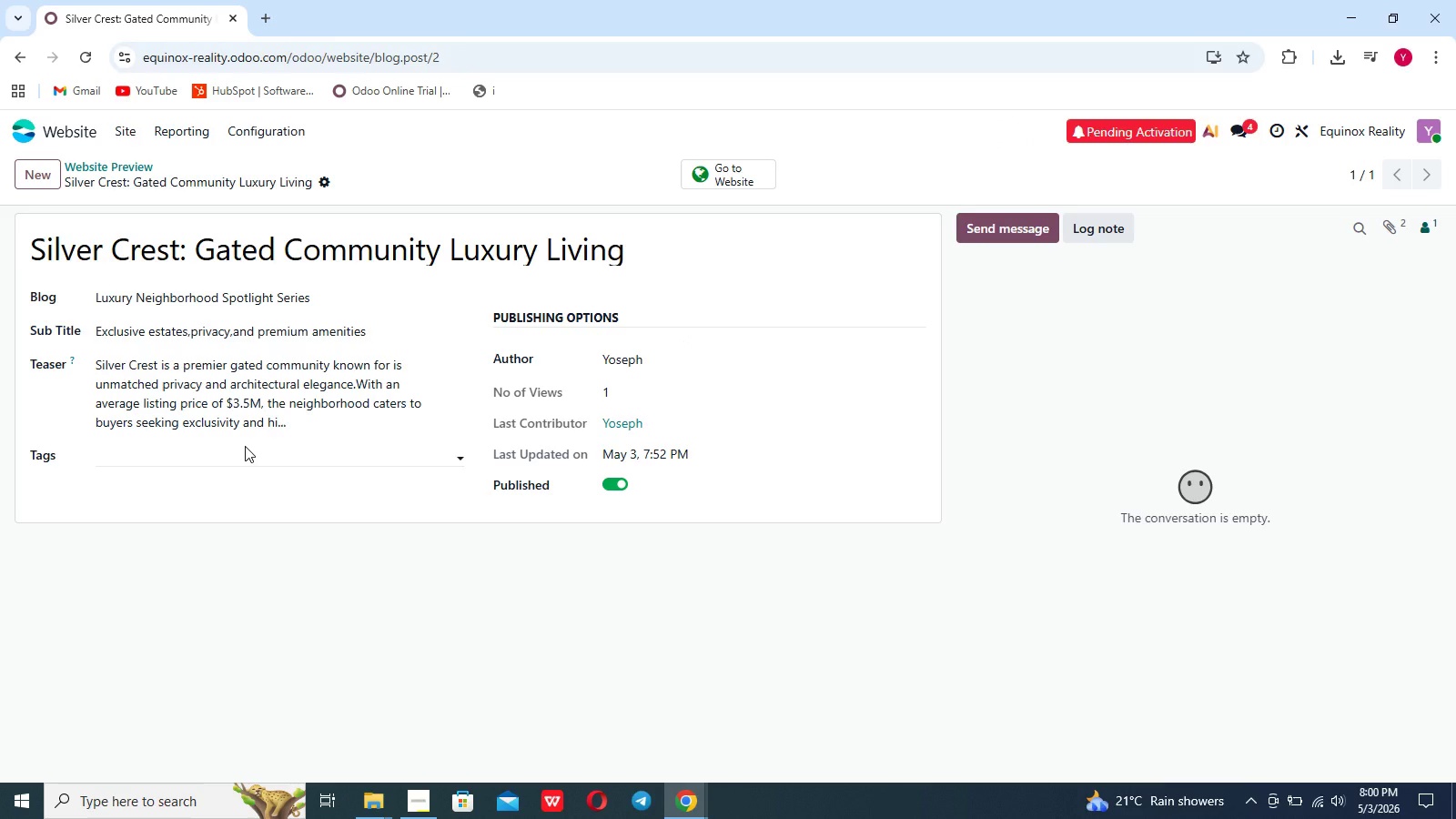 
hold_key(key=ShiftLeft, duration=0.42)
 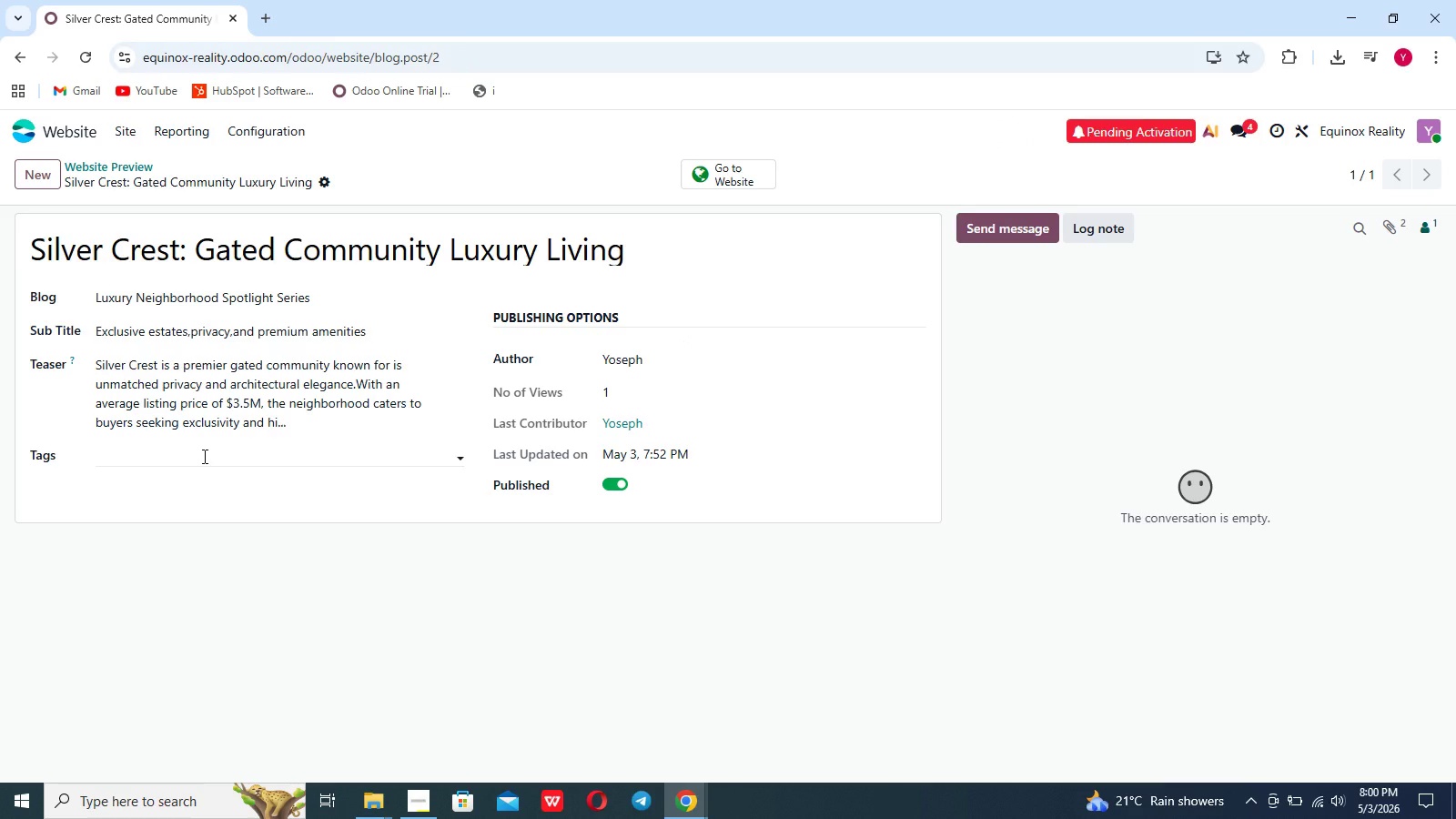 
left_click([203, 456])
 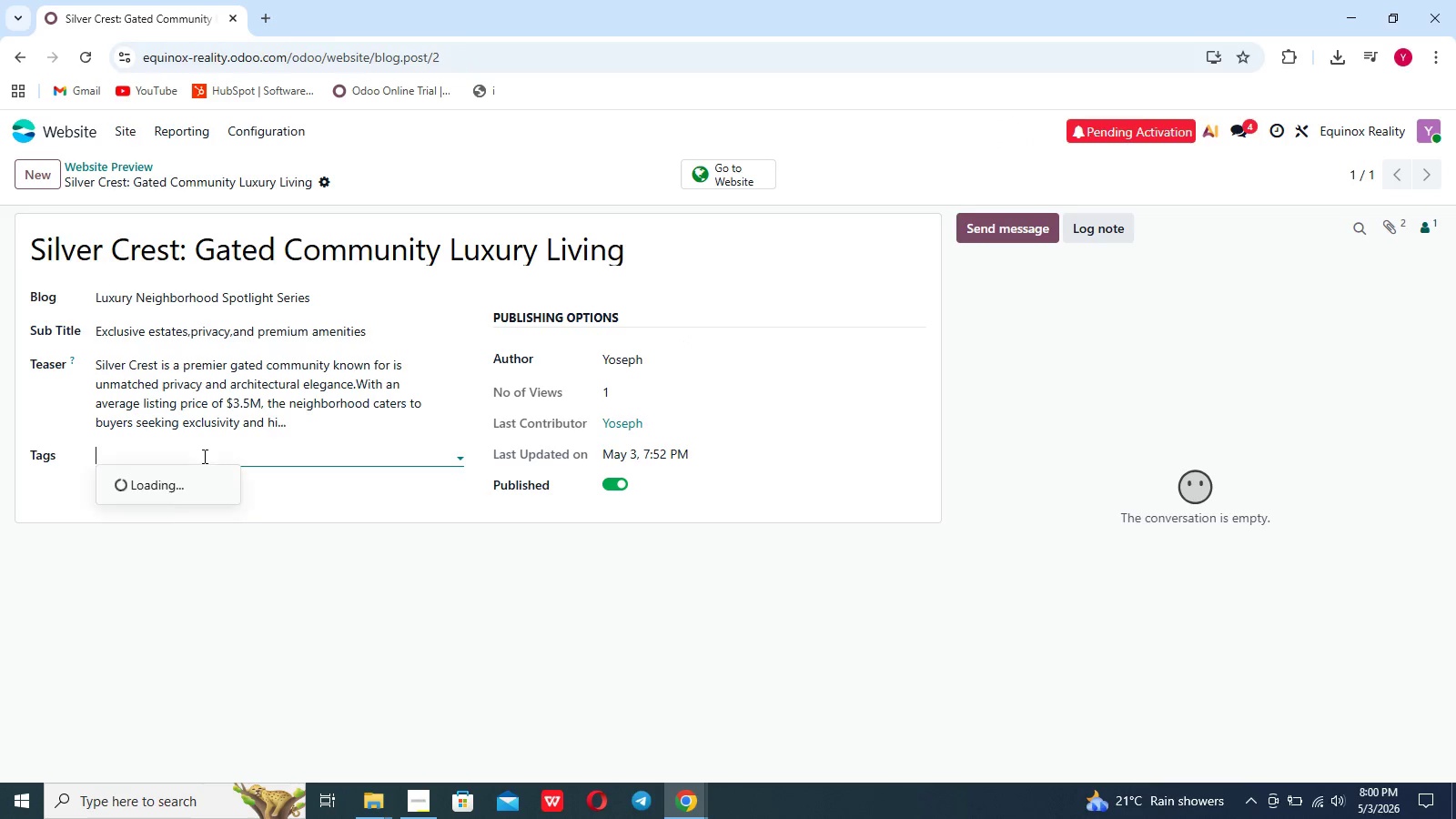 
type(Gaed)
key(Backspace)
key(Backspace)
type(td )
key(Backspace)
key(Backspace)
type(ed Community)
 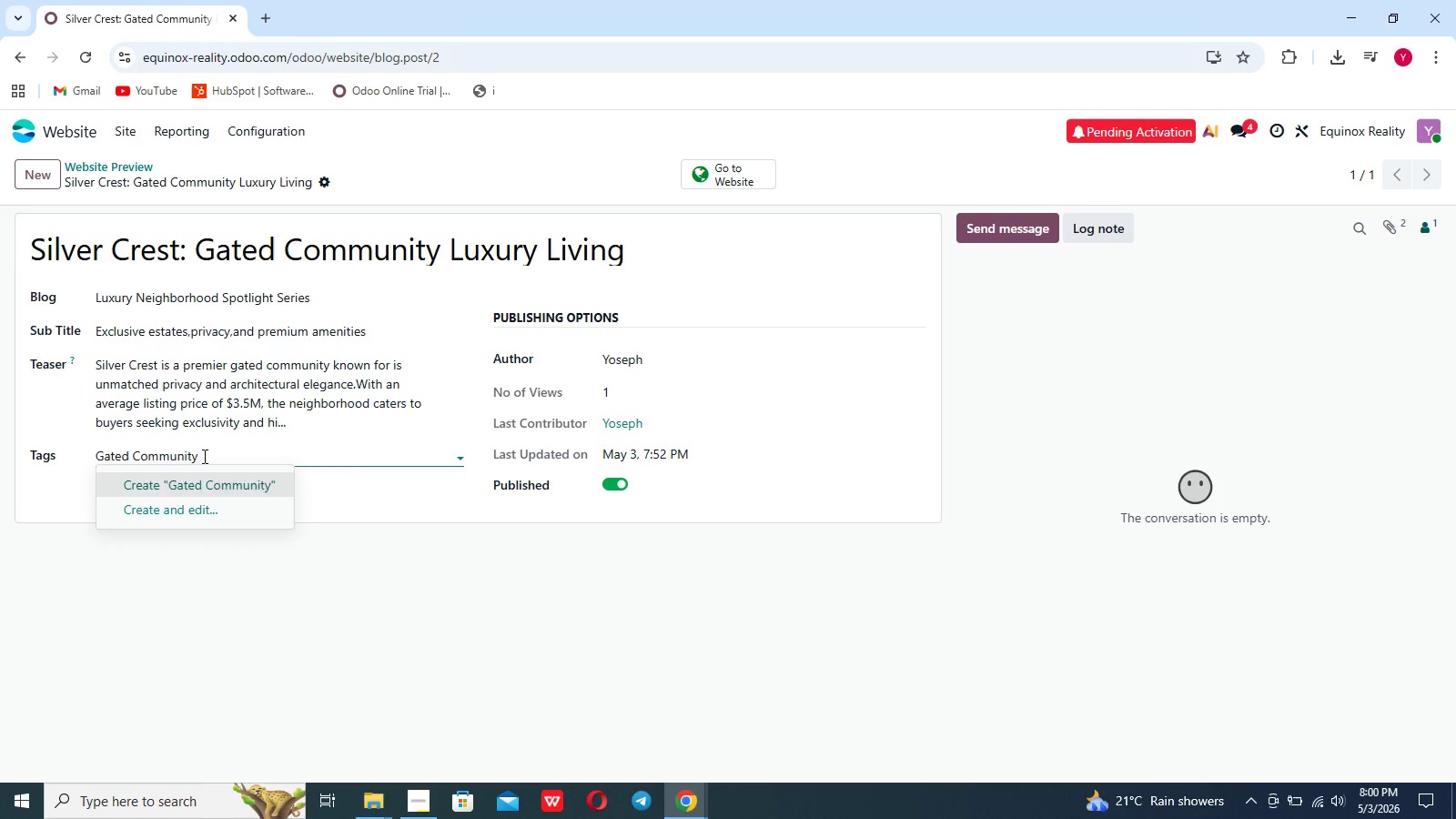 
key(Enter)
 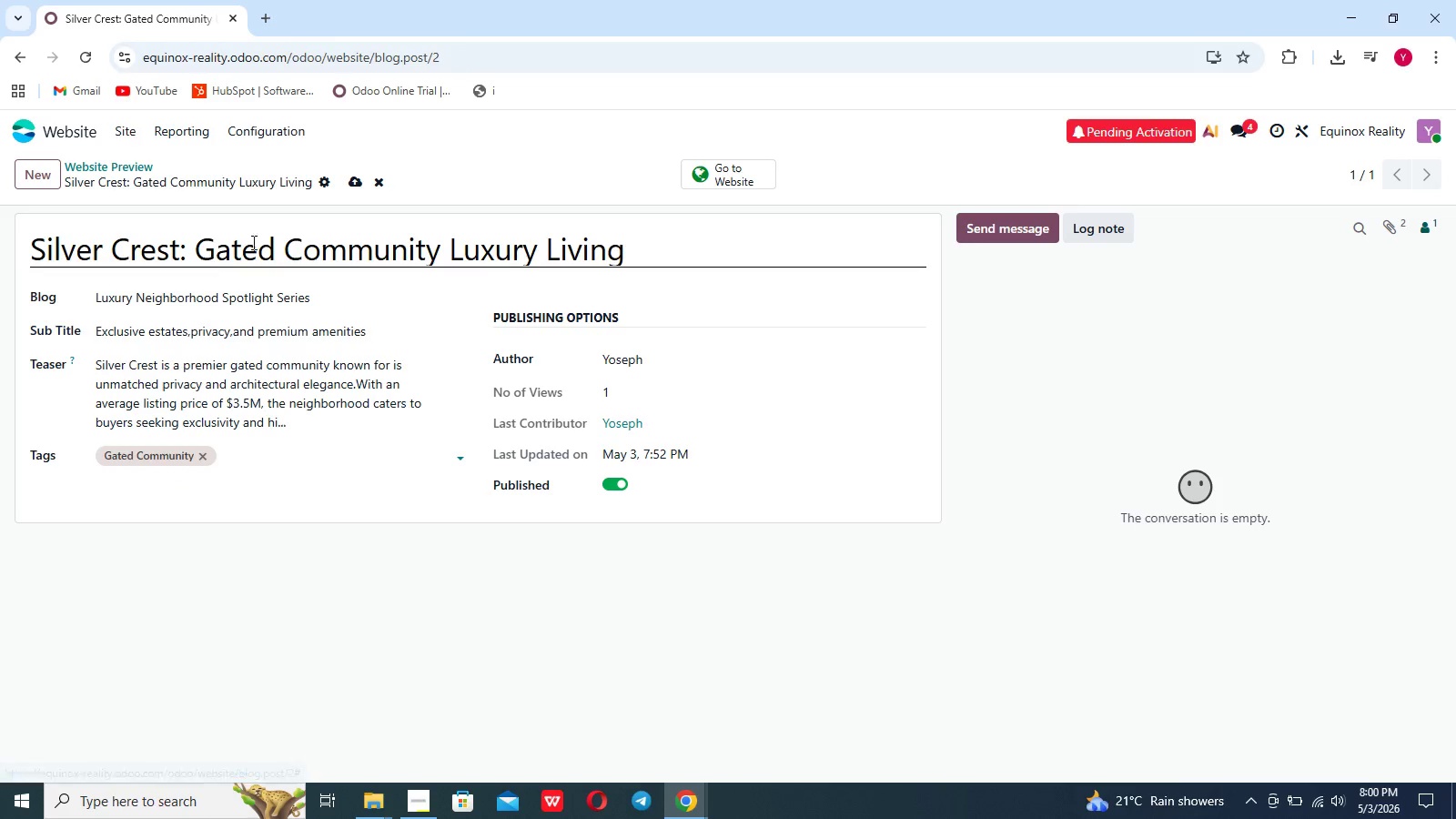 
left_click([348, 187])
 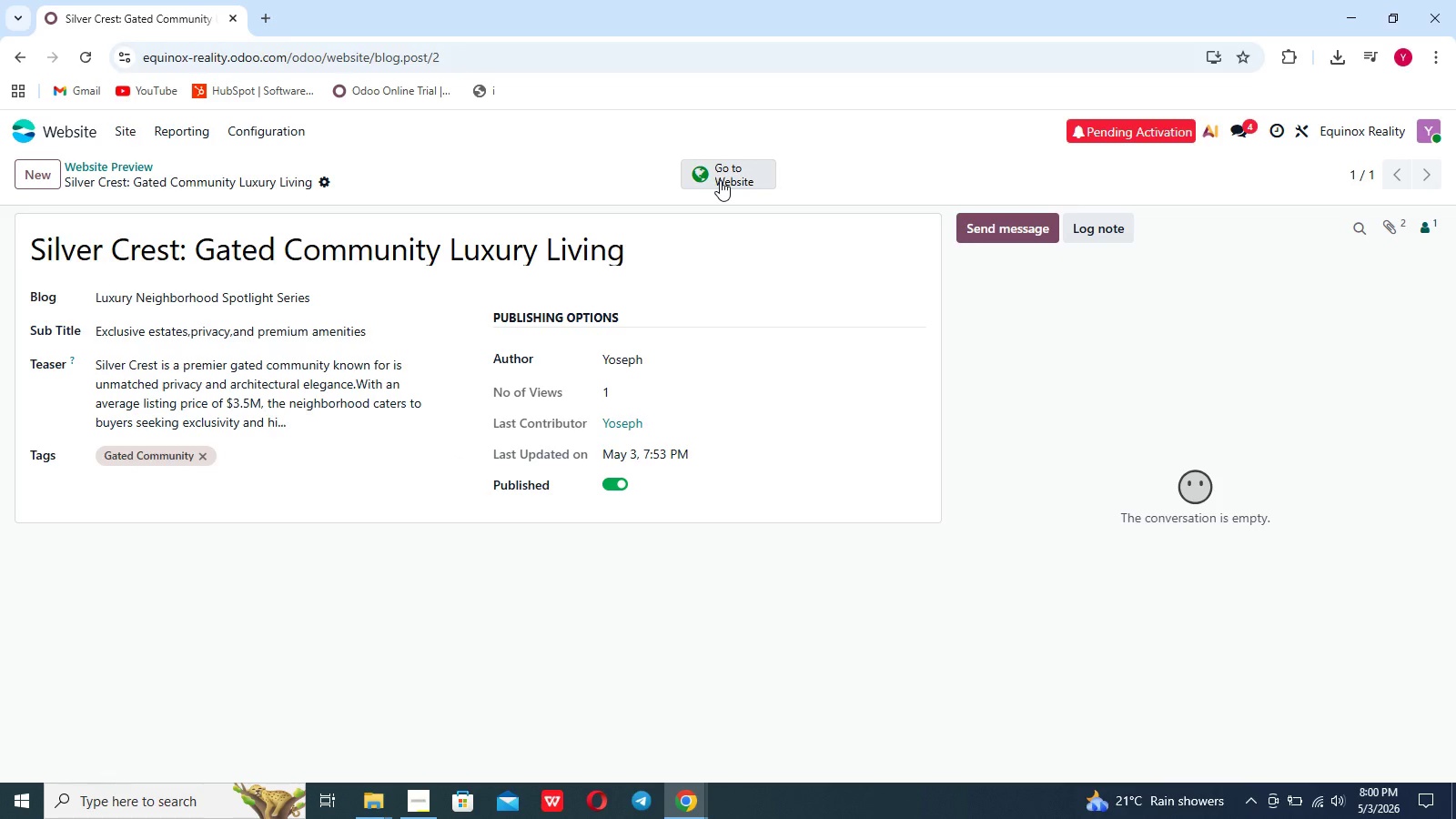 
left_click([720, 180])
 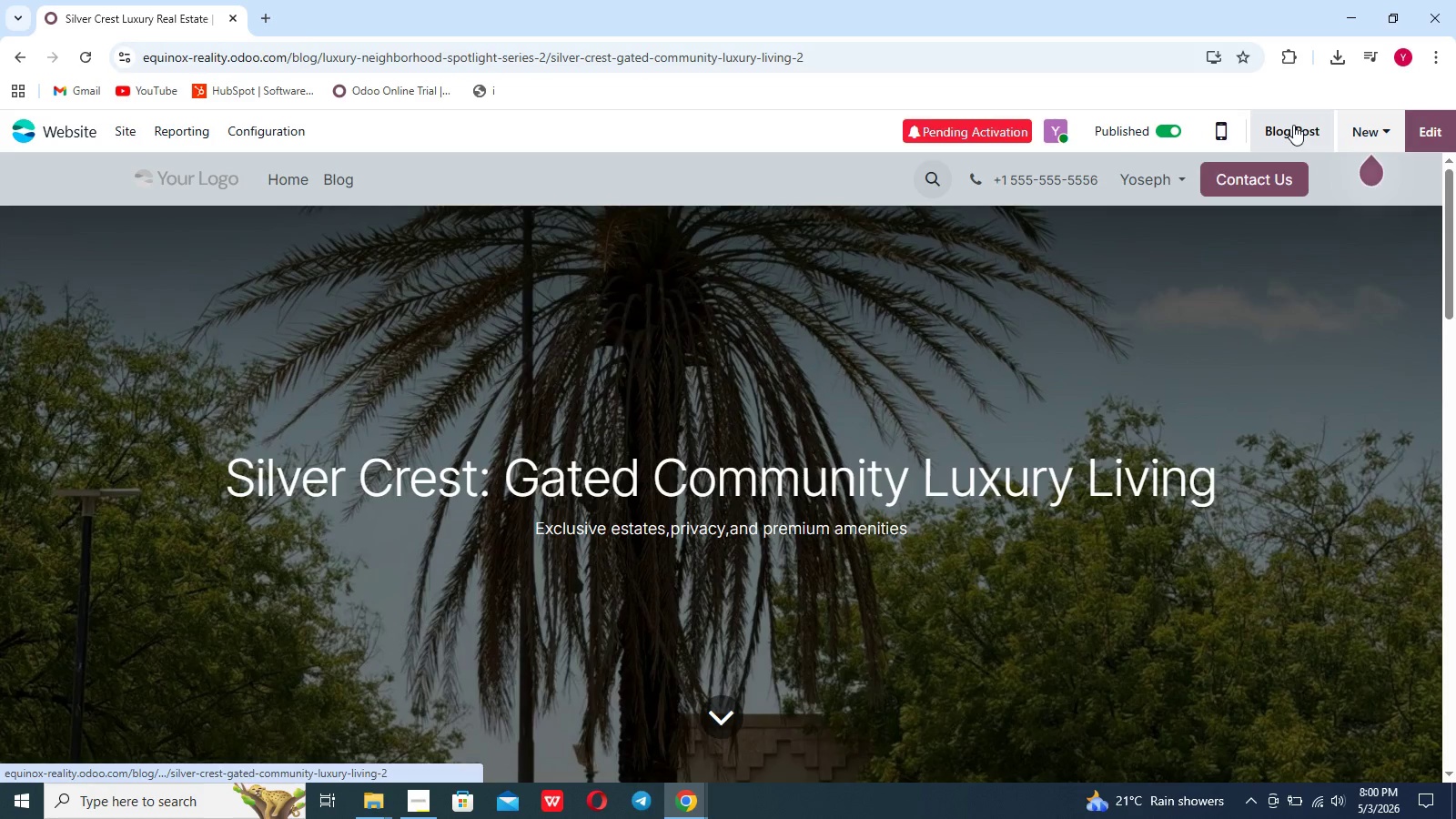 
left_click([1365, 135])
 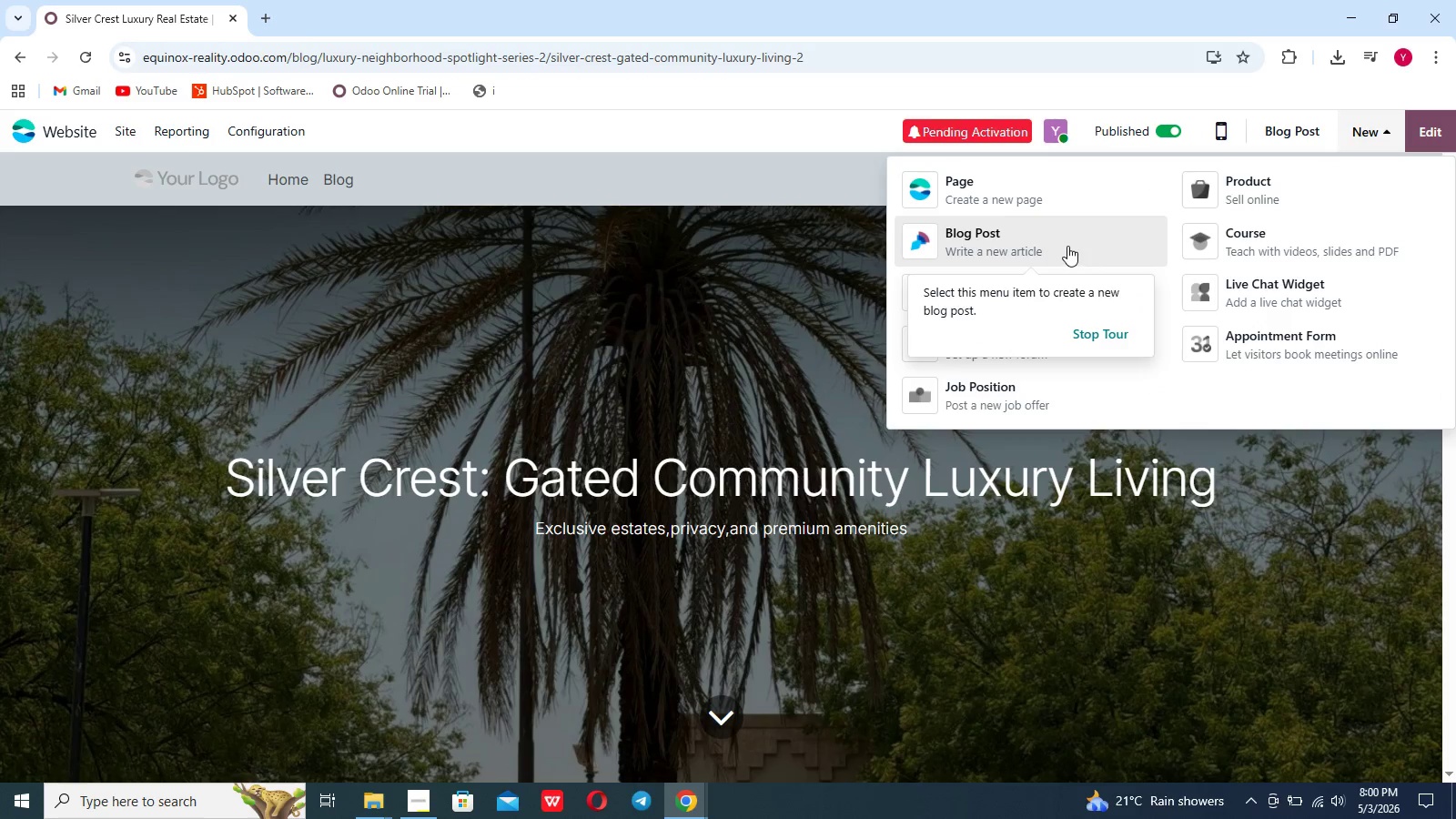 
left_click([1067, 246])
 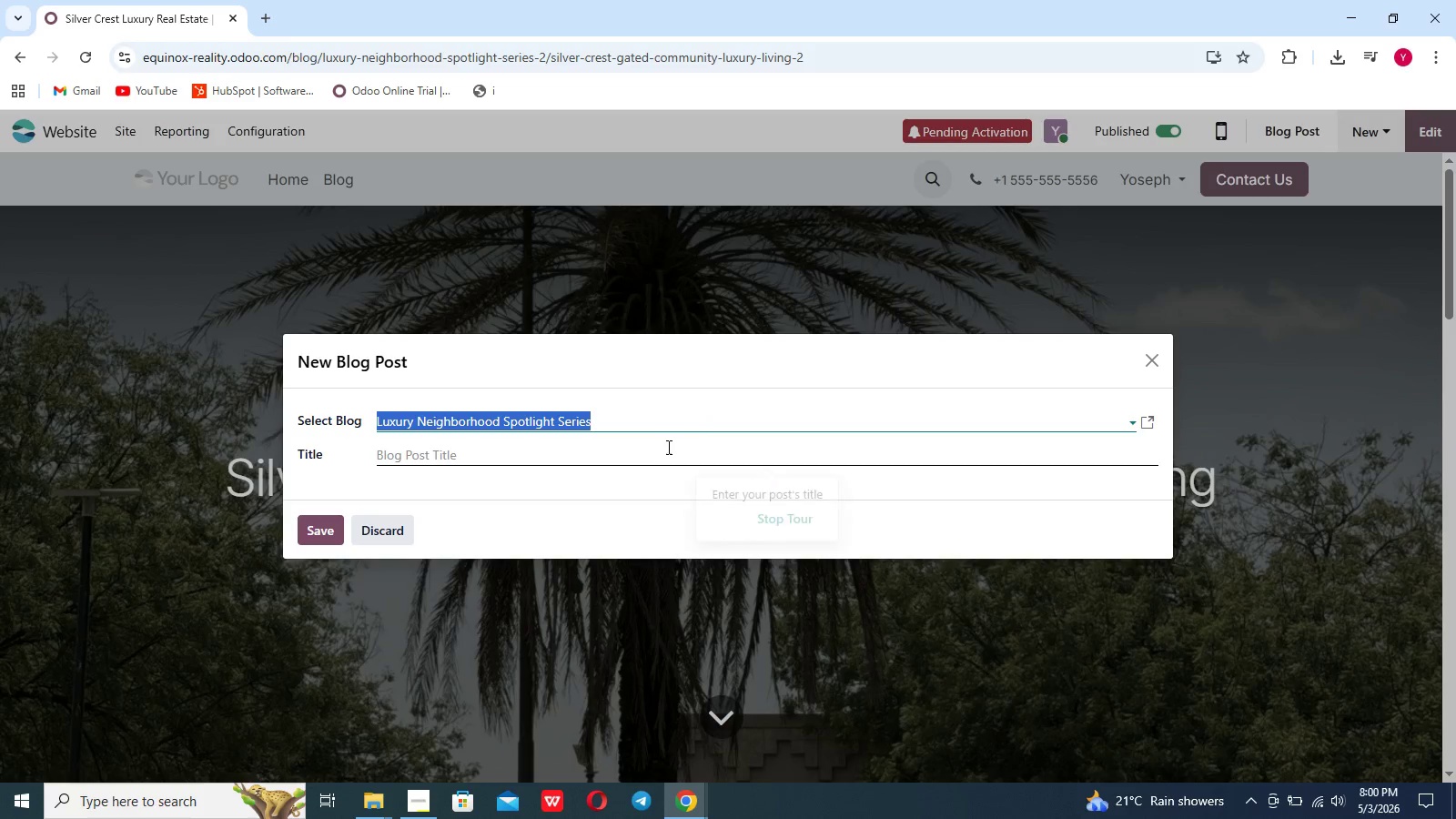 
left_click([667, 447])
 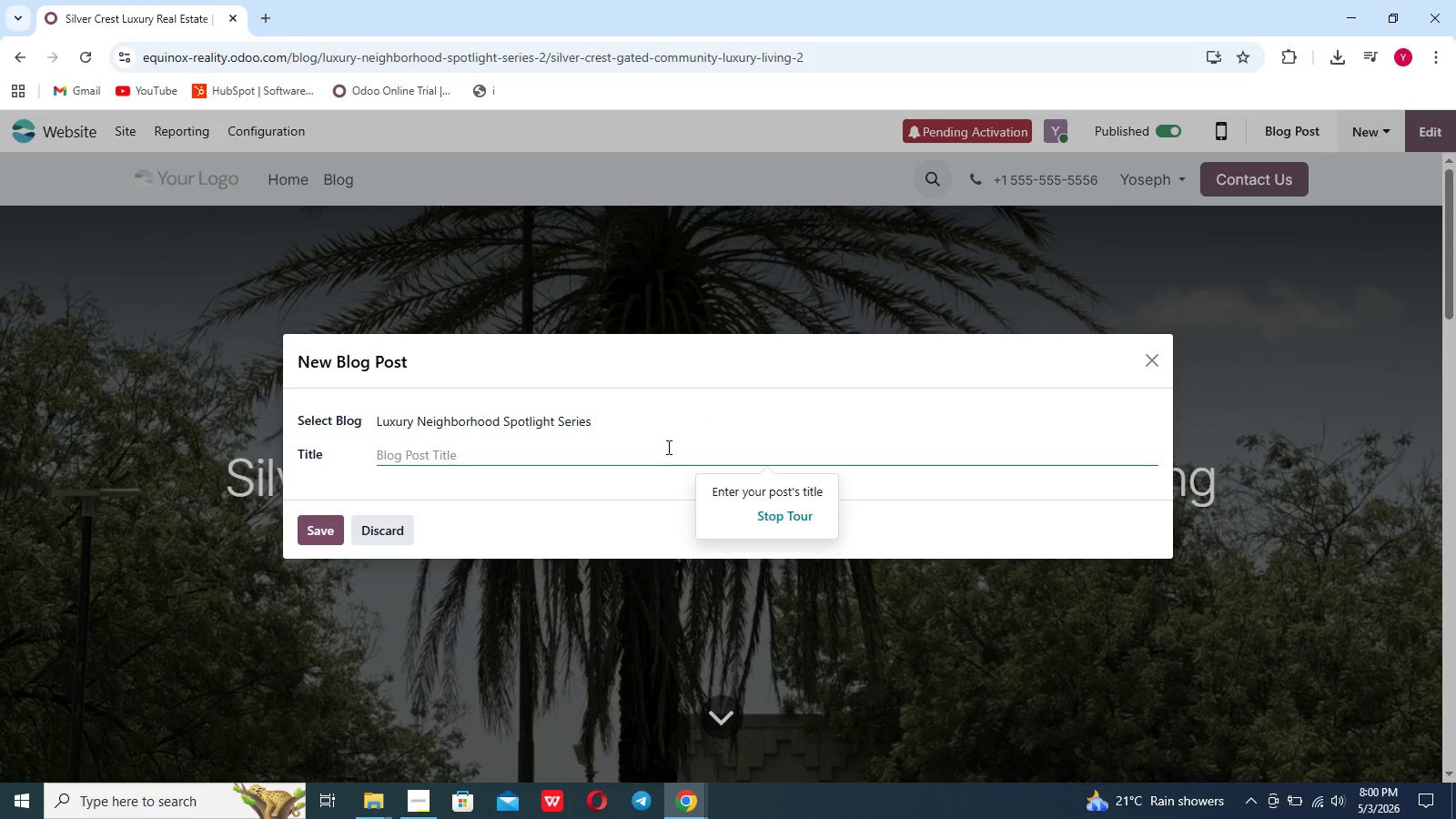 
type(Velmont Heights: Urban Luxury T)
key(Backspace)
type(Real Estate Guide)
 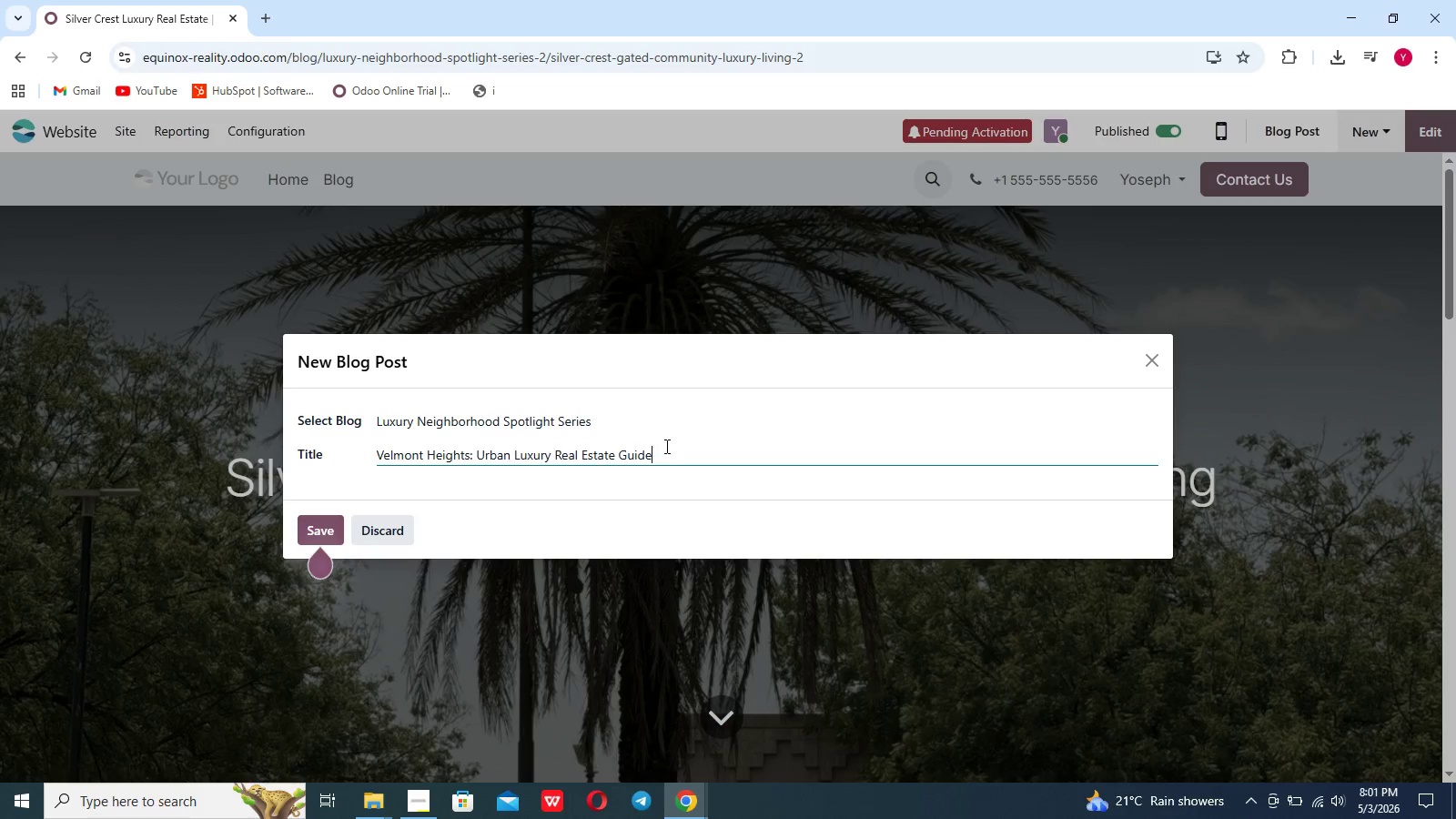 
left_click([319, 523])
 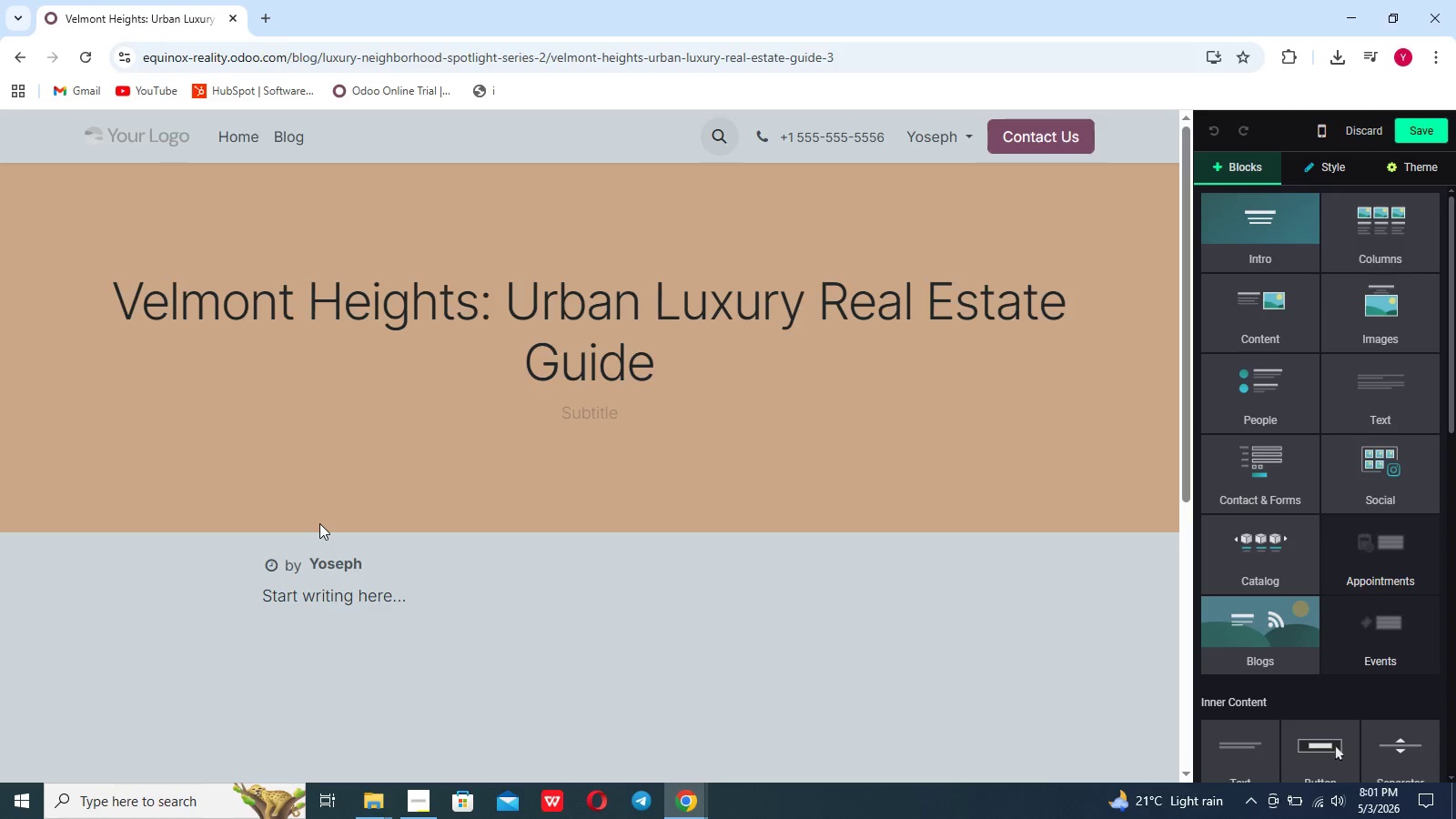 
wait(5.41)
 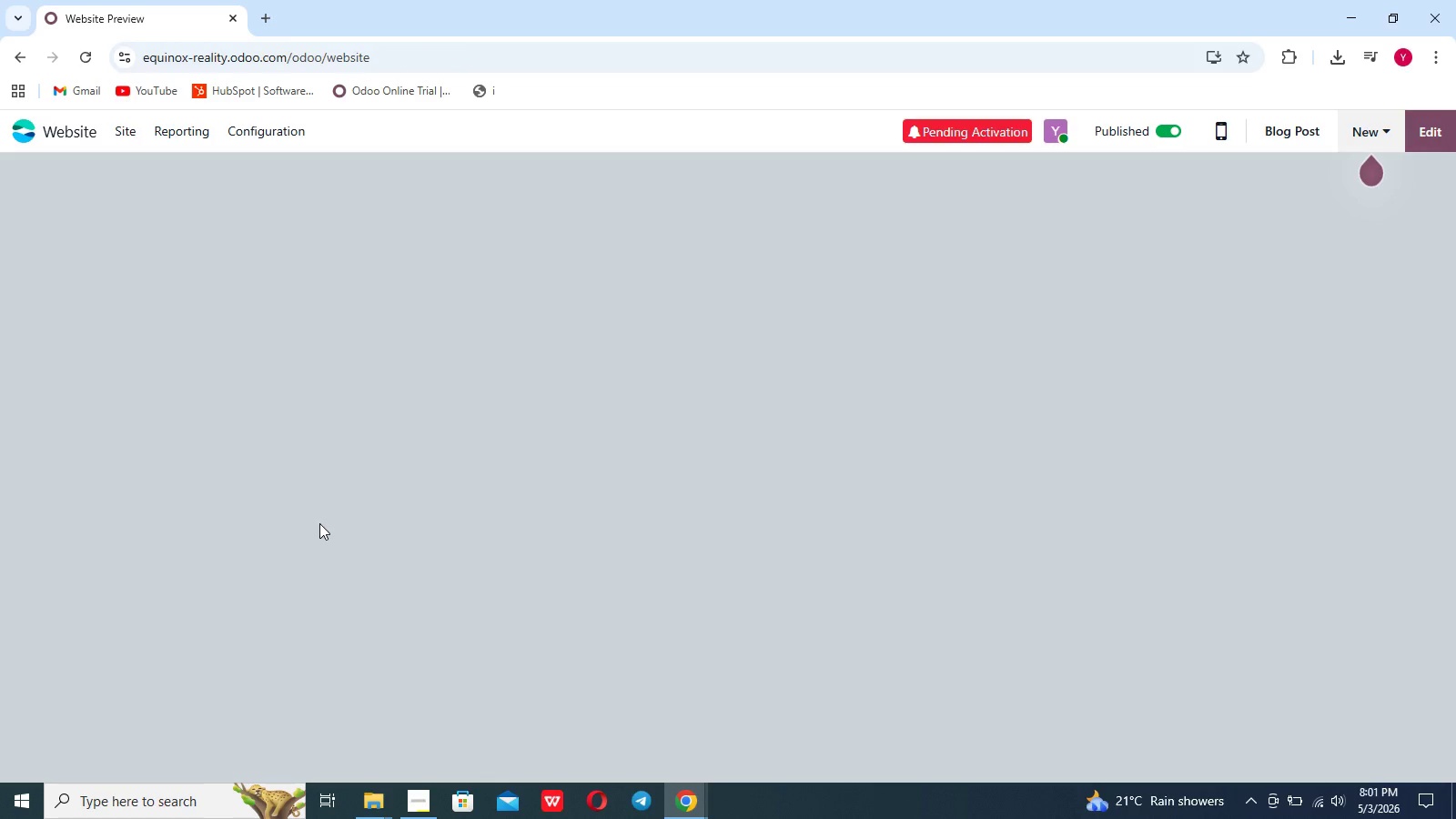 
left_click([572, 406])
 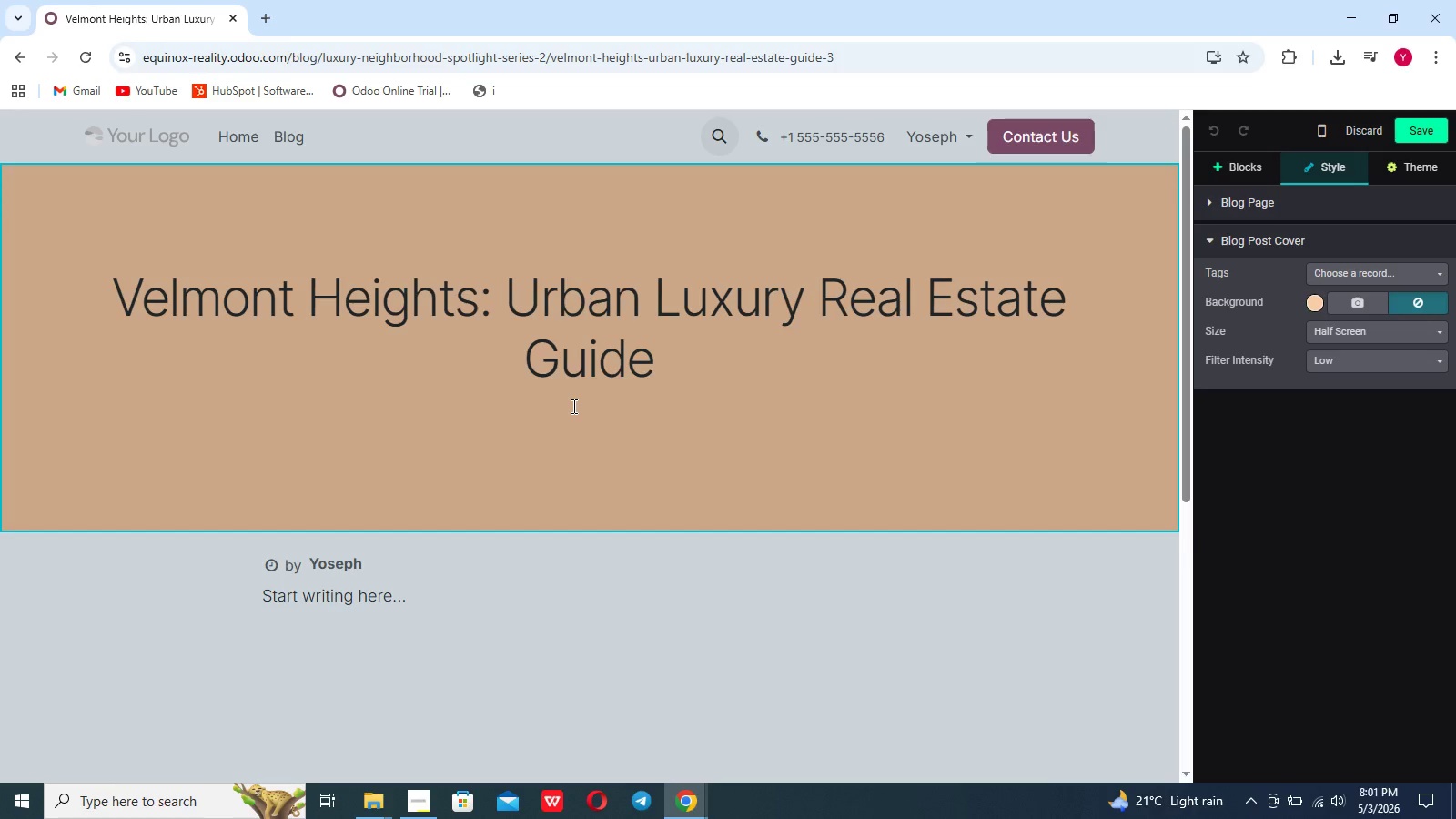 
type(Cu)
key(Backspace)
 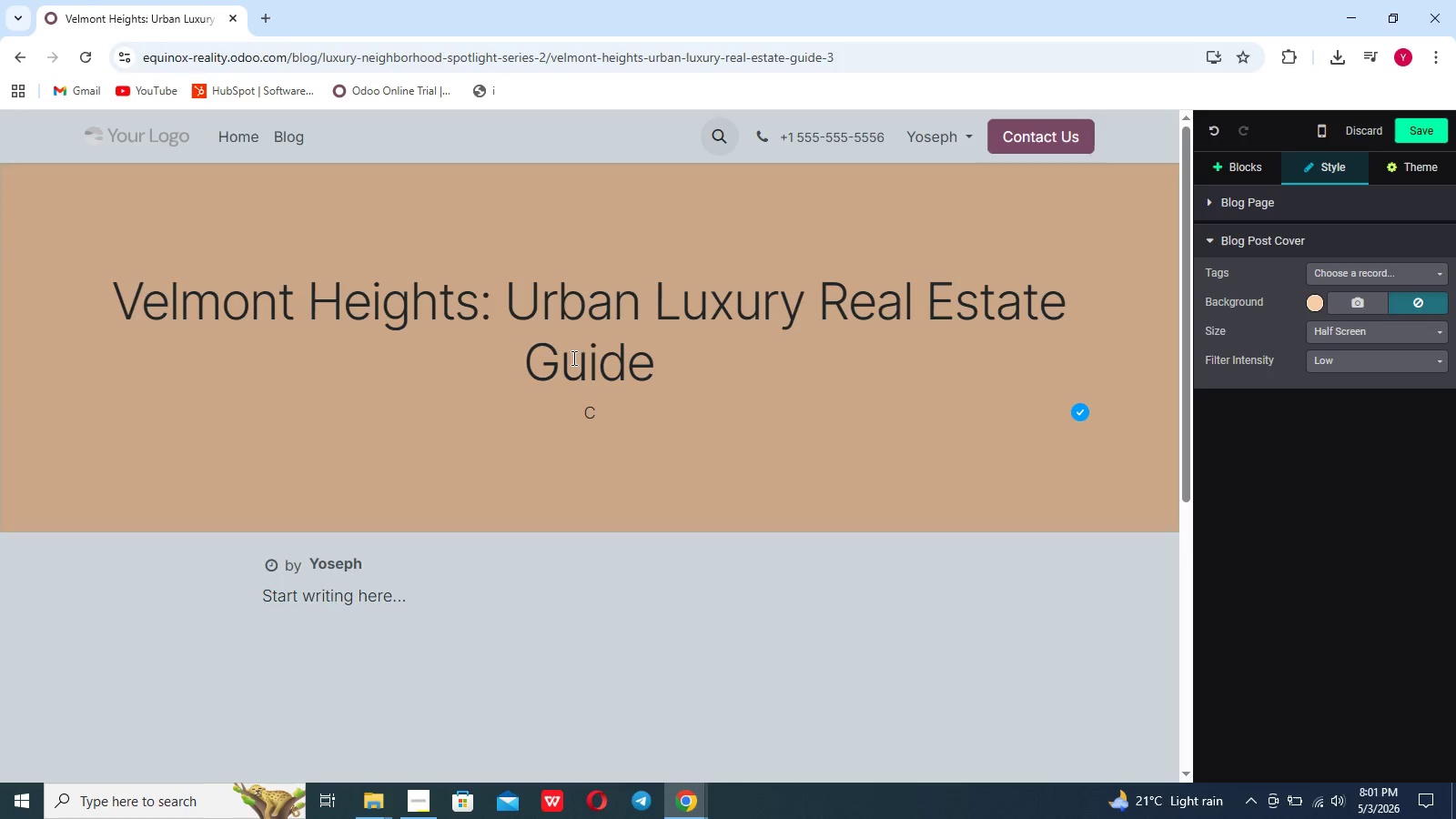 
type(ity sophesticated)
key(Backspace)
key(Backspace)
type(ion)
 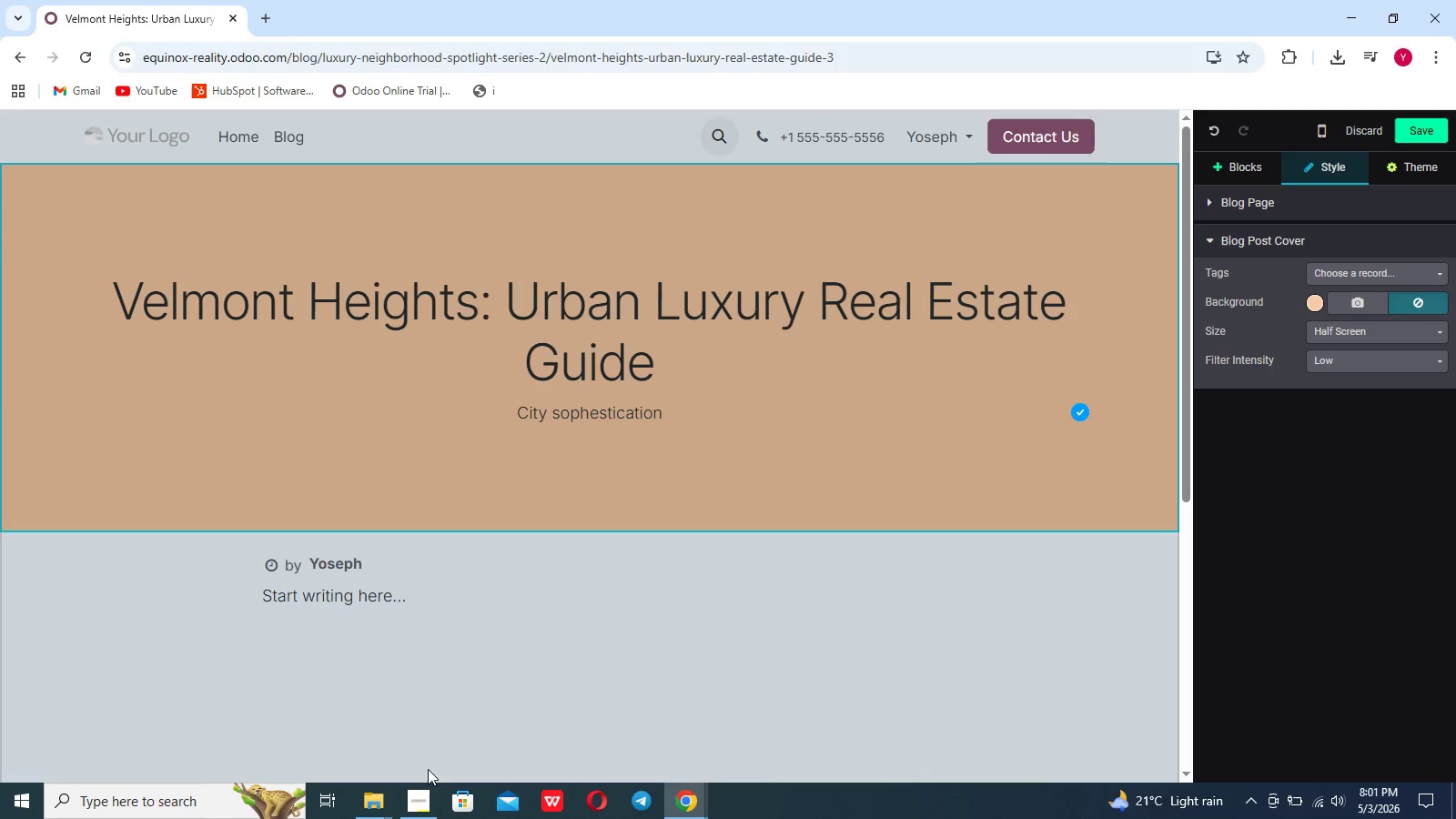 
left_click([421, 798])